 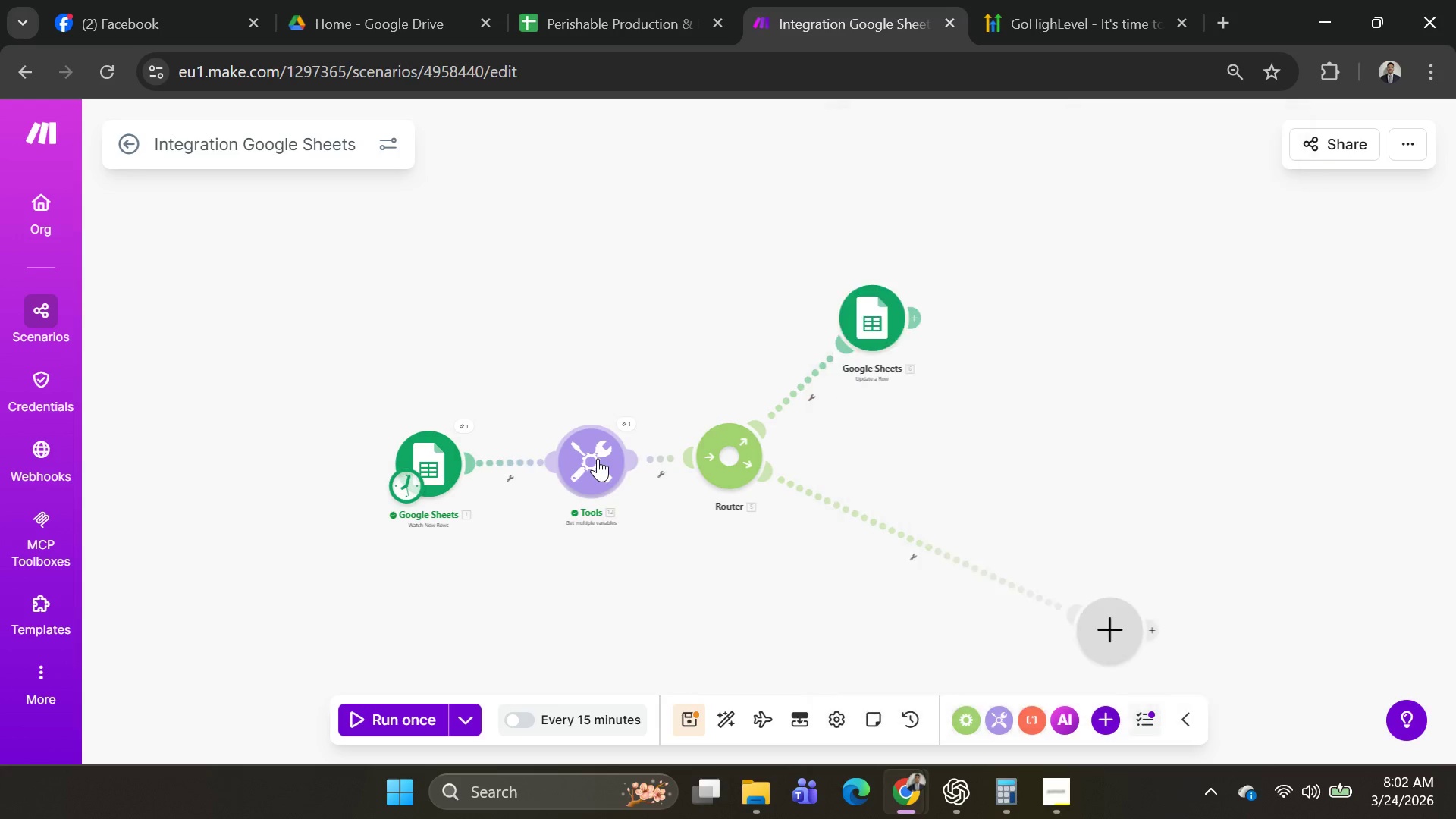 
scroll: coordinate [965, 394], scroll_direction: down, amount: 2.0
 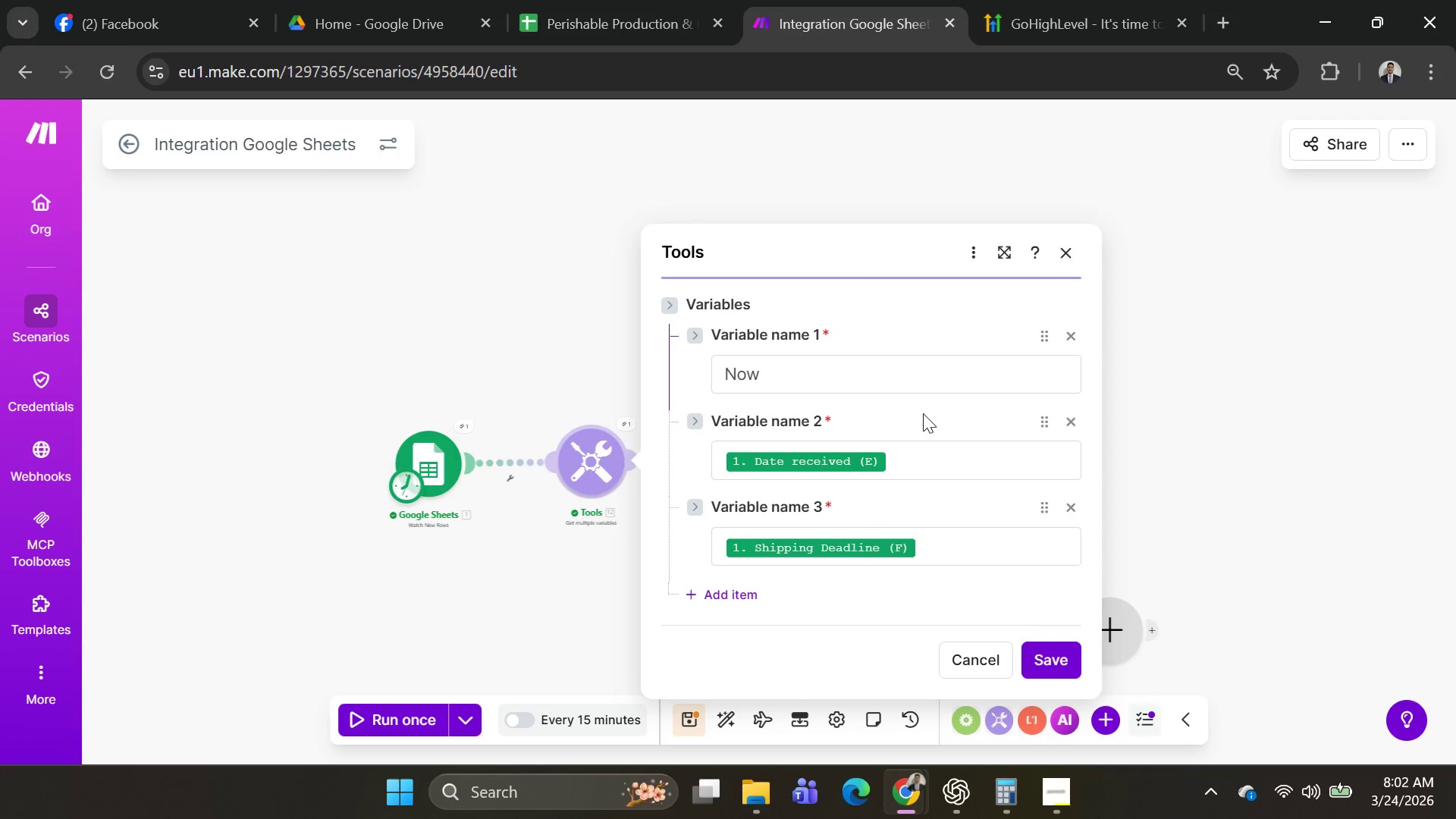 
wait(5.57)
 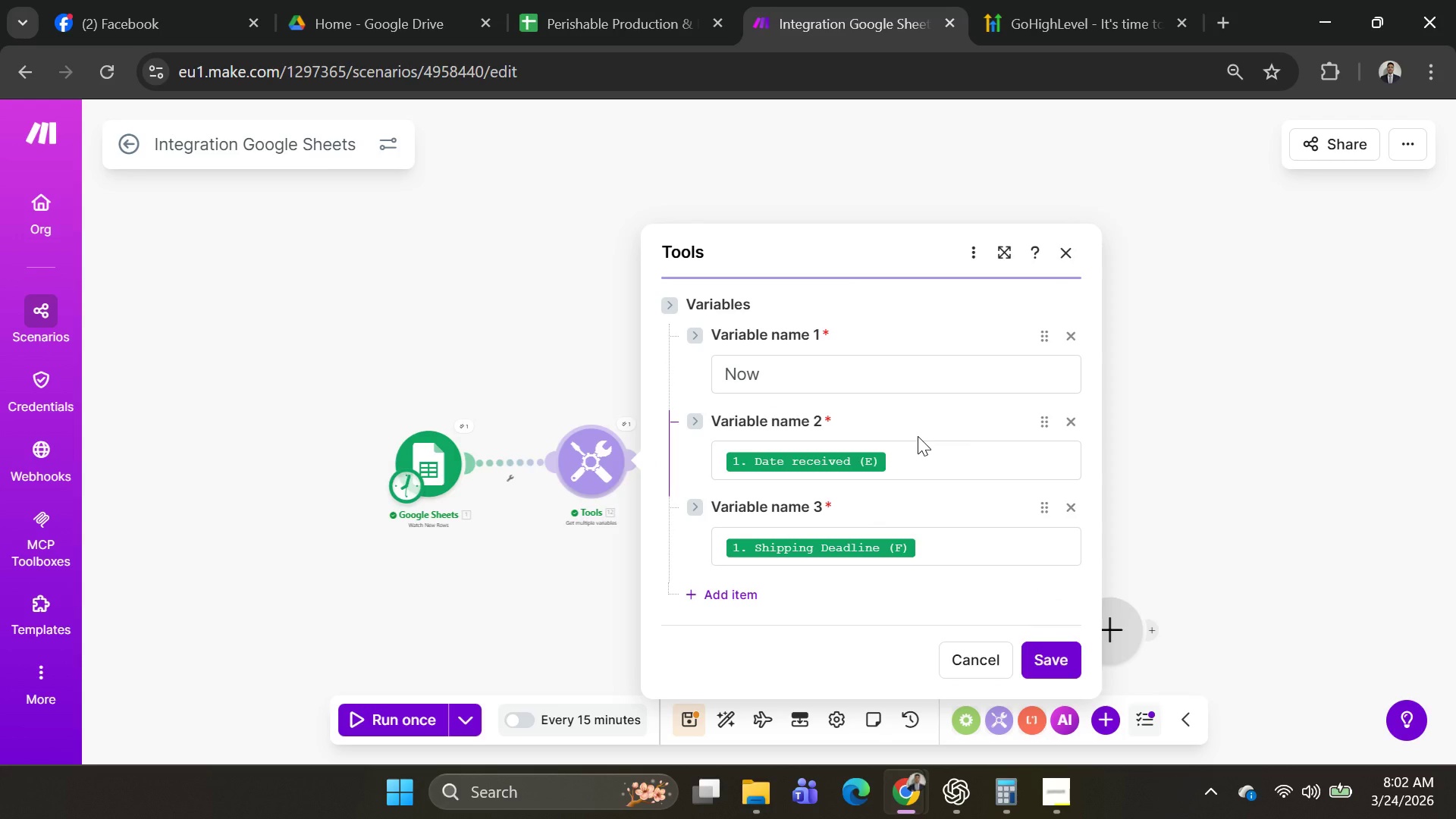 
hold_key(key=AltLeft, duration=0.64)
 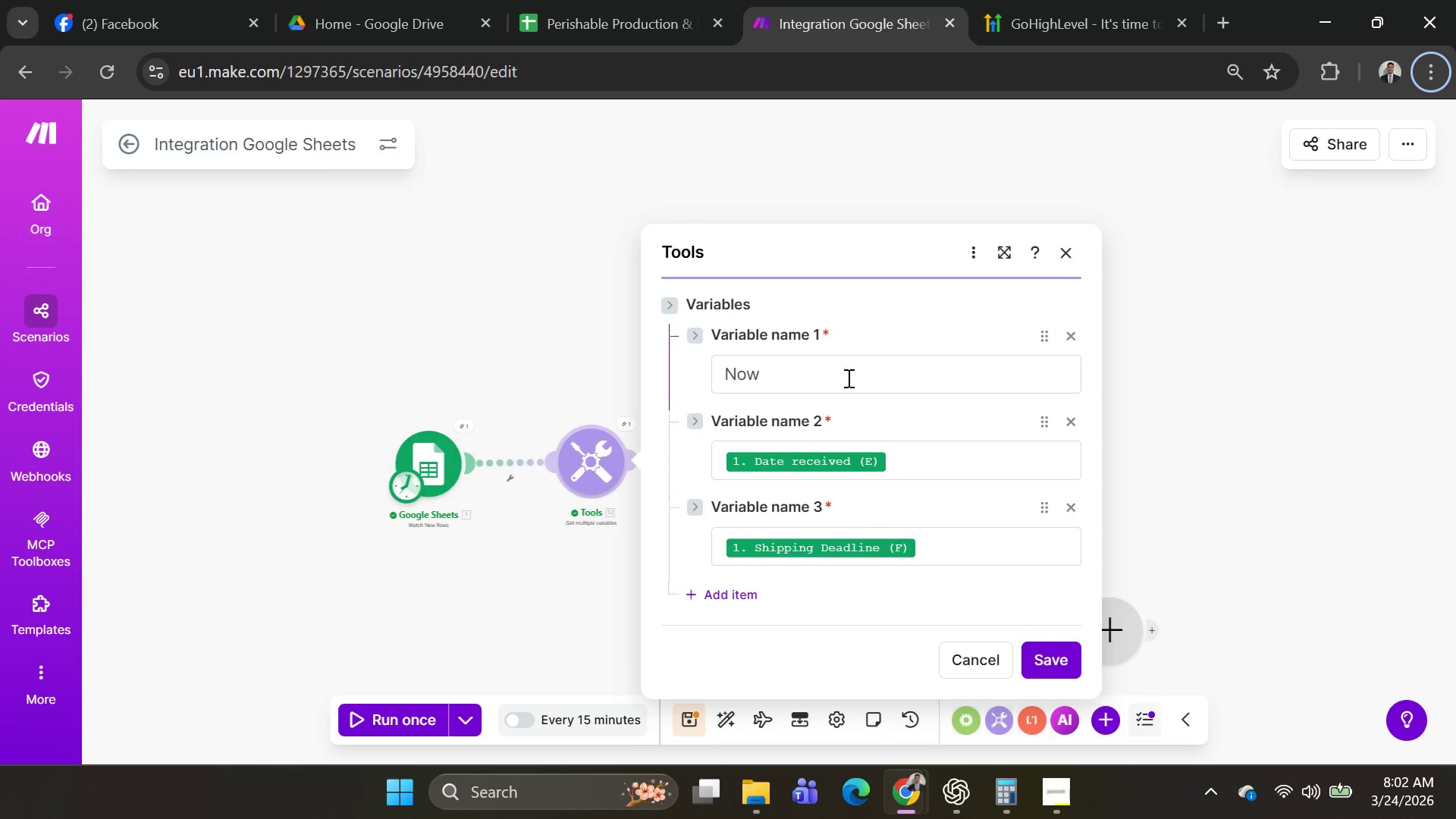 
left_click([844, 373])
 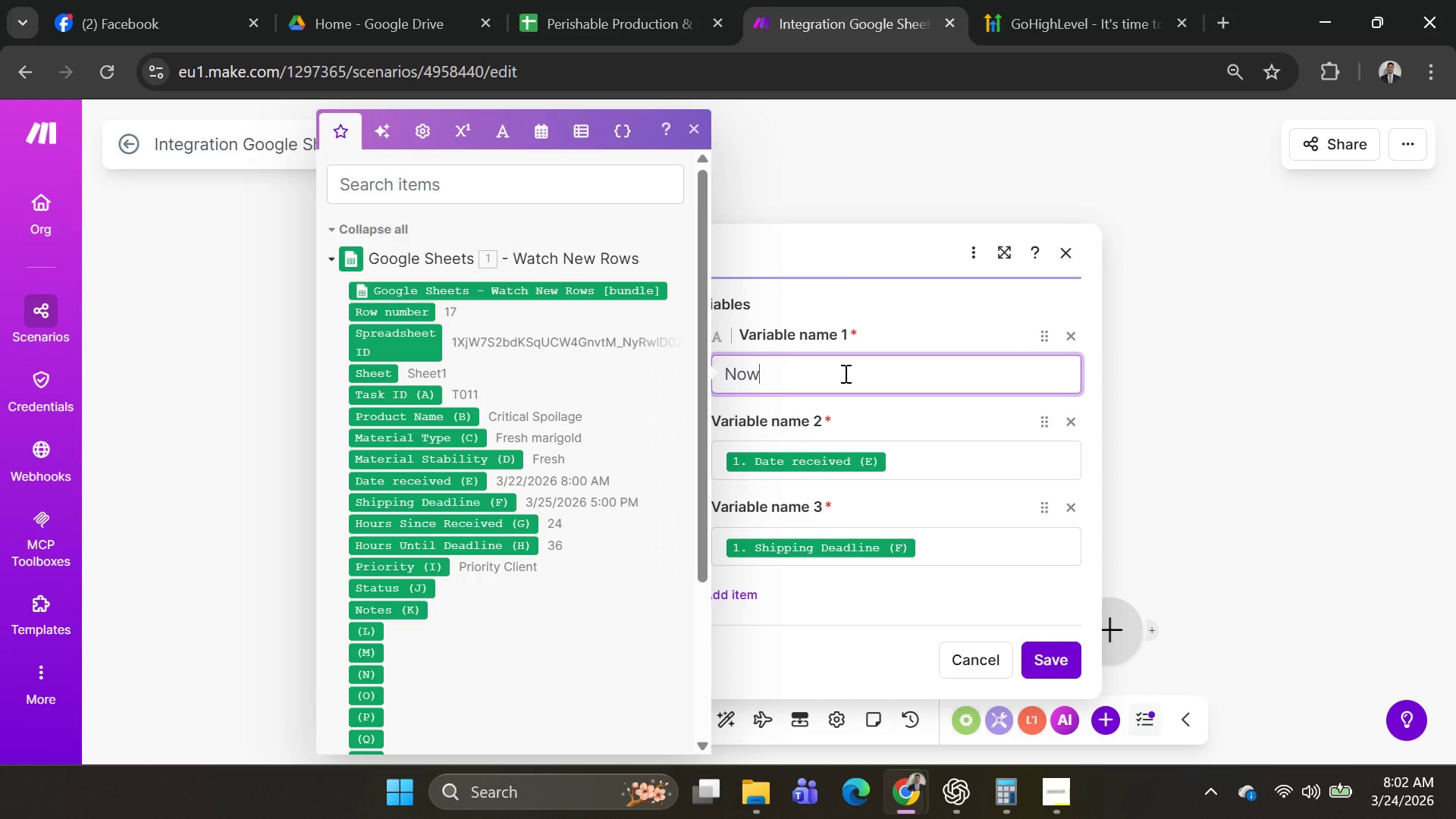 
key(Backspace)
 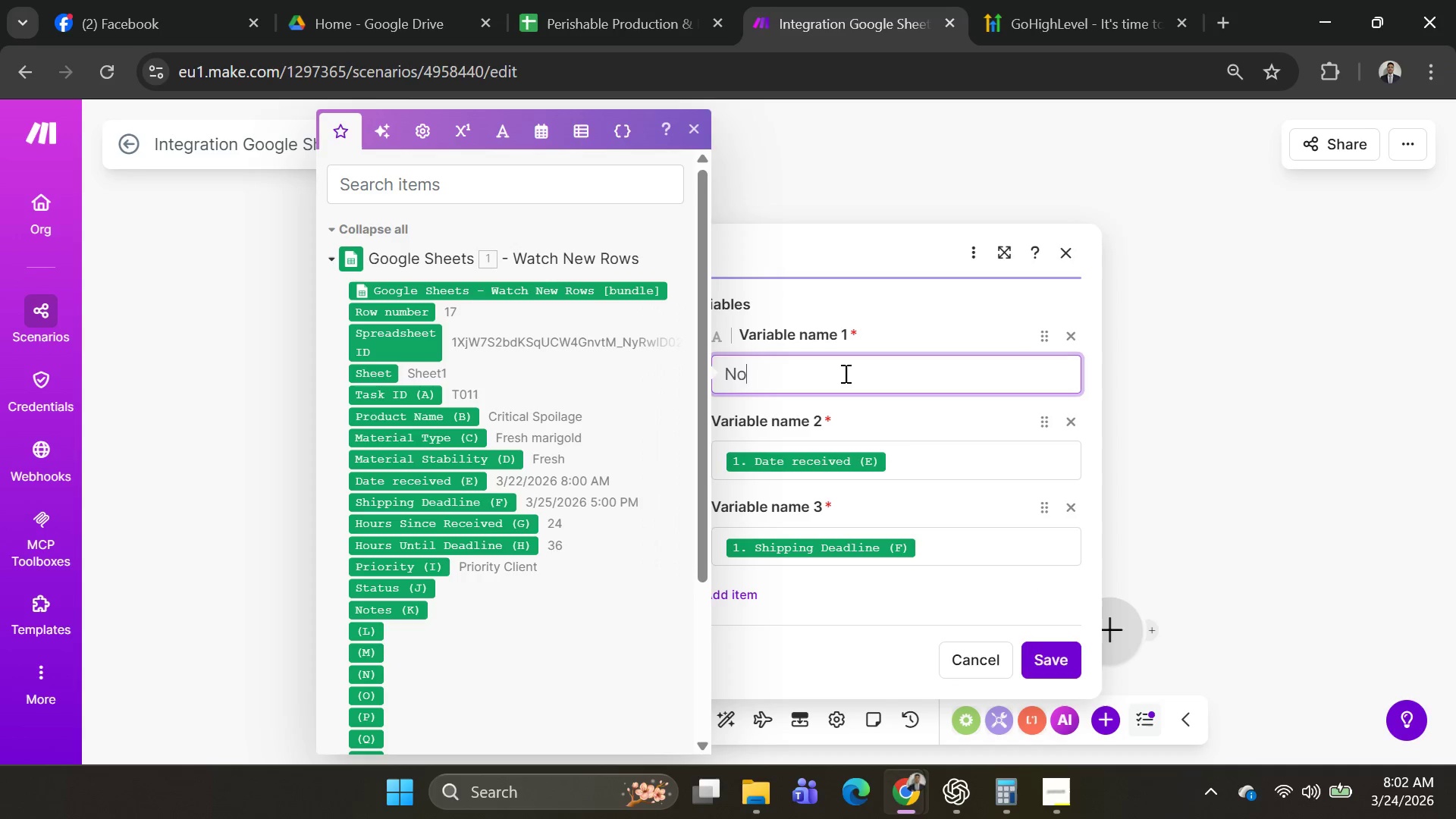 
key(Backspace)
 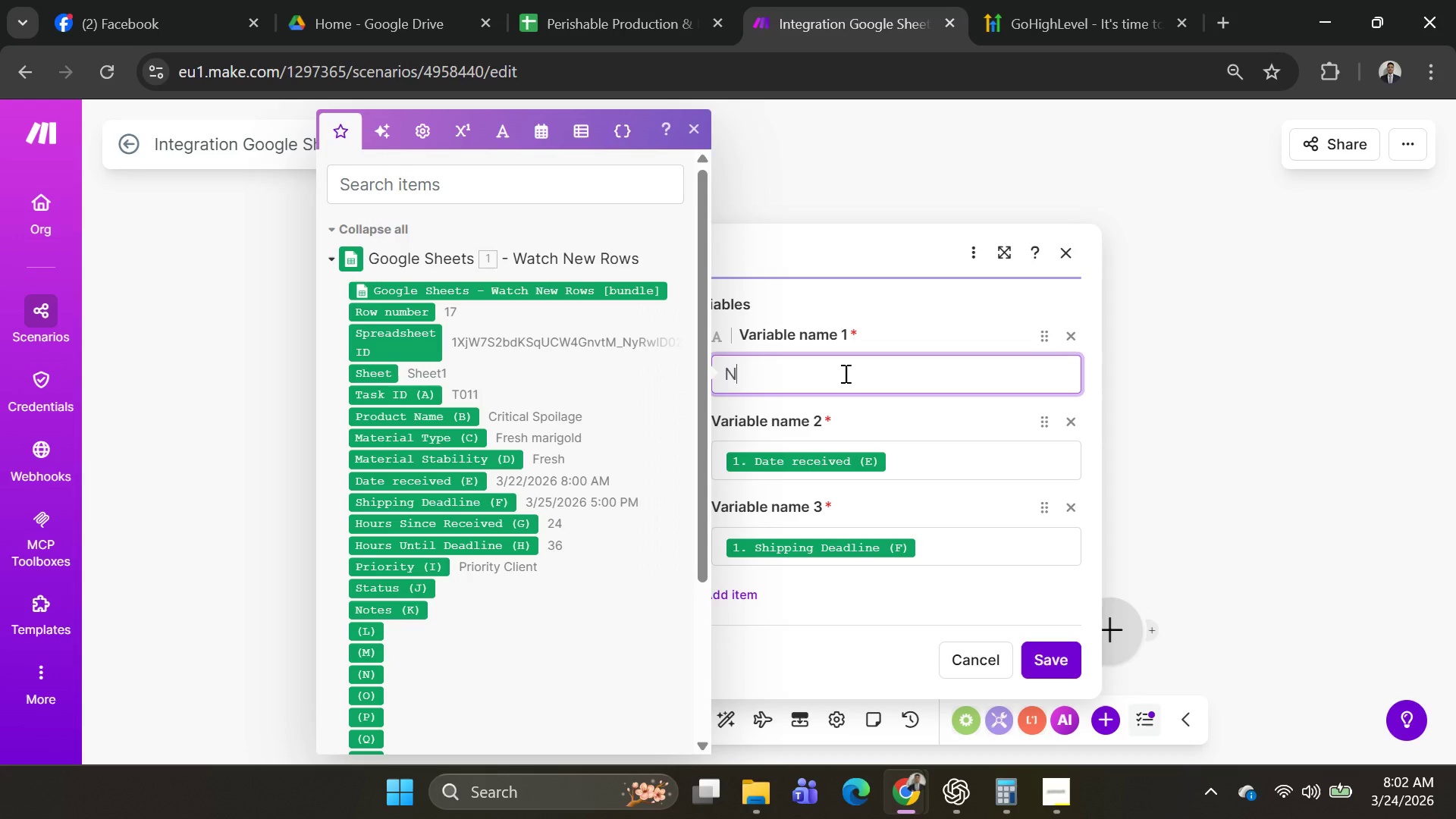 
key(Backspace)
 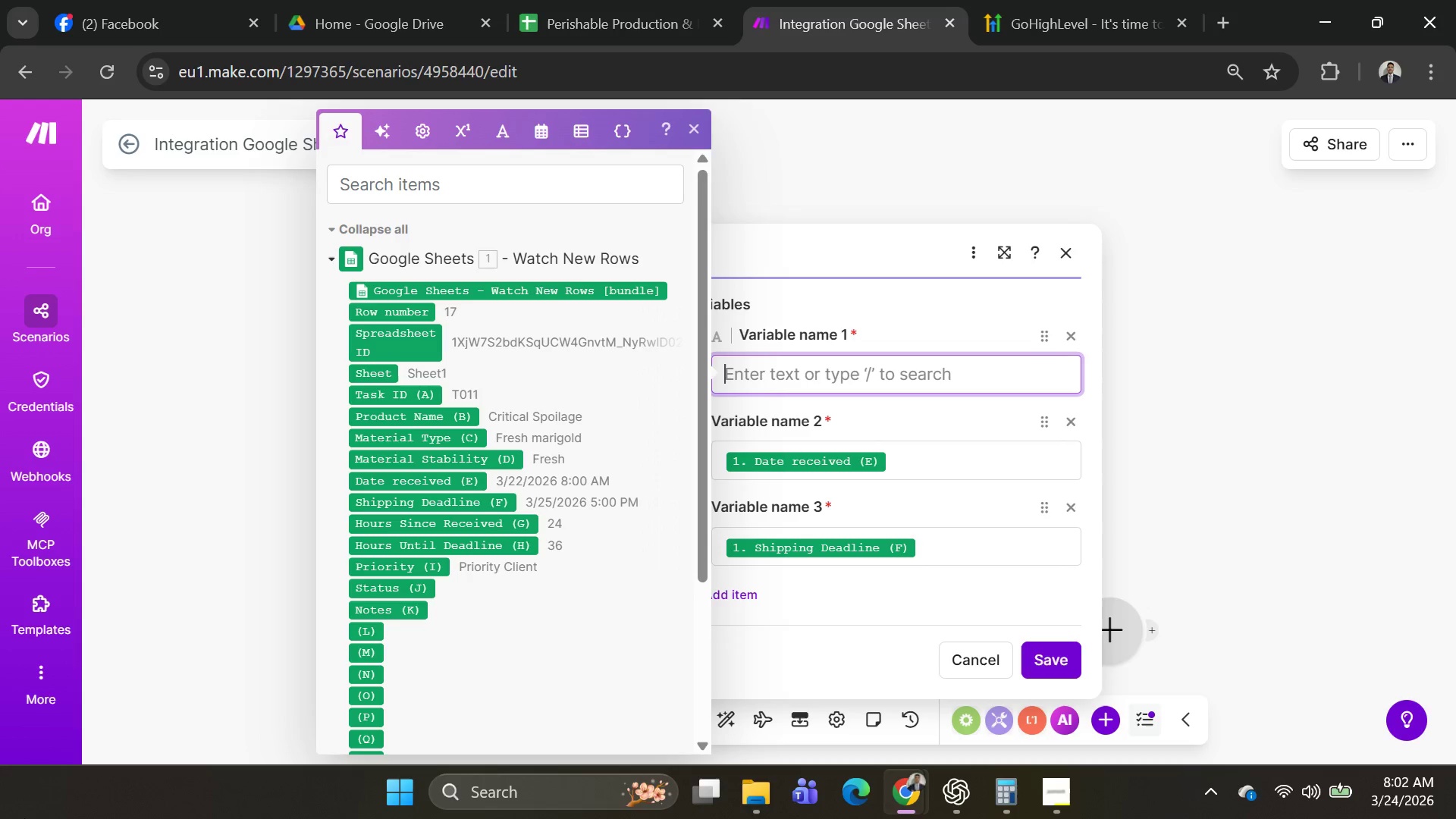 
wait(5.97)
 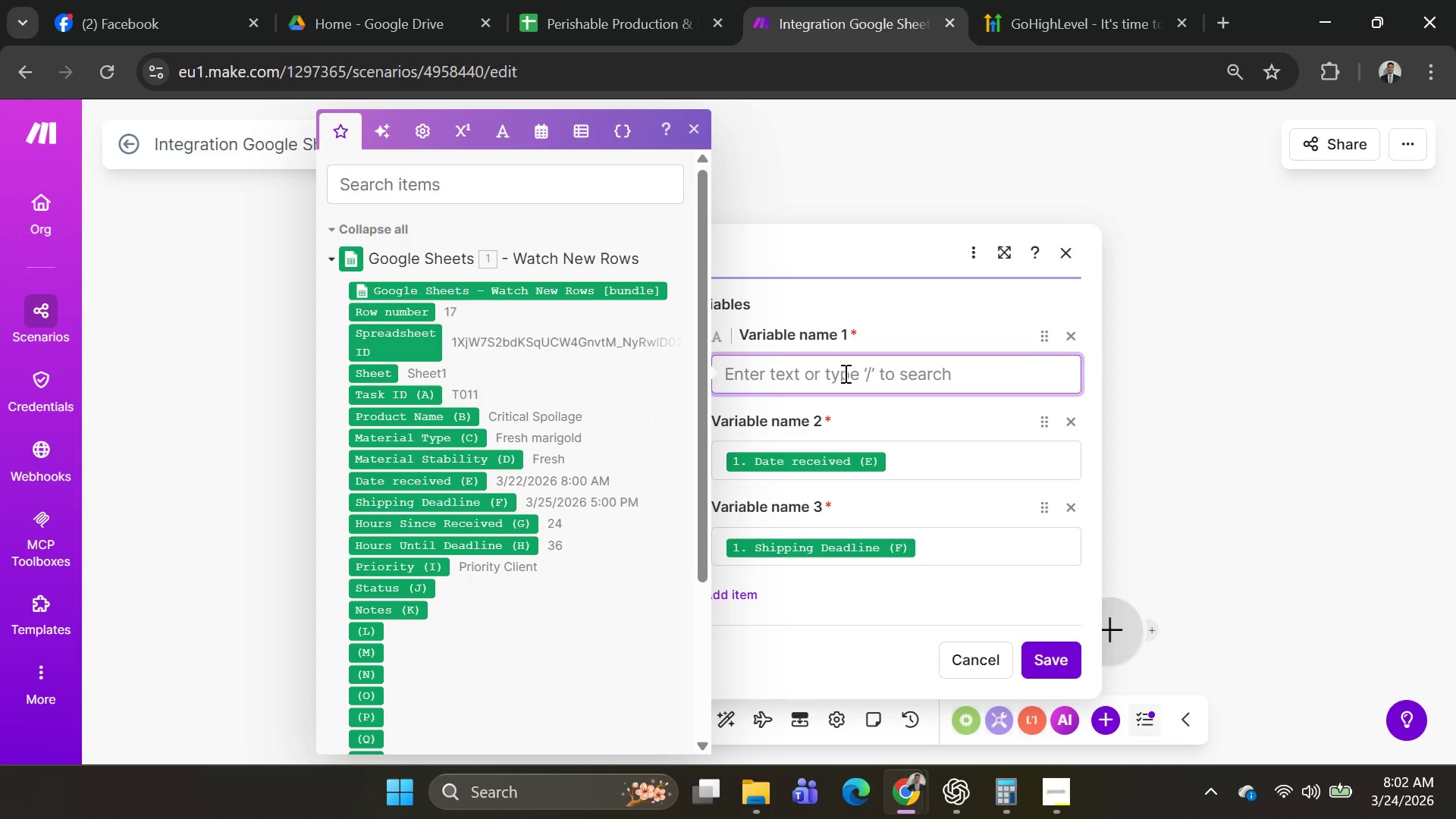 
type(Now)
key(Backspace)
key(Backspace)
key(Backspace)
key(Backspace)
type(now)
 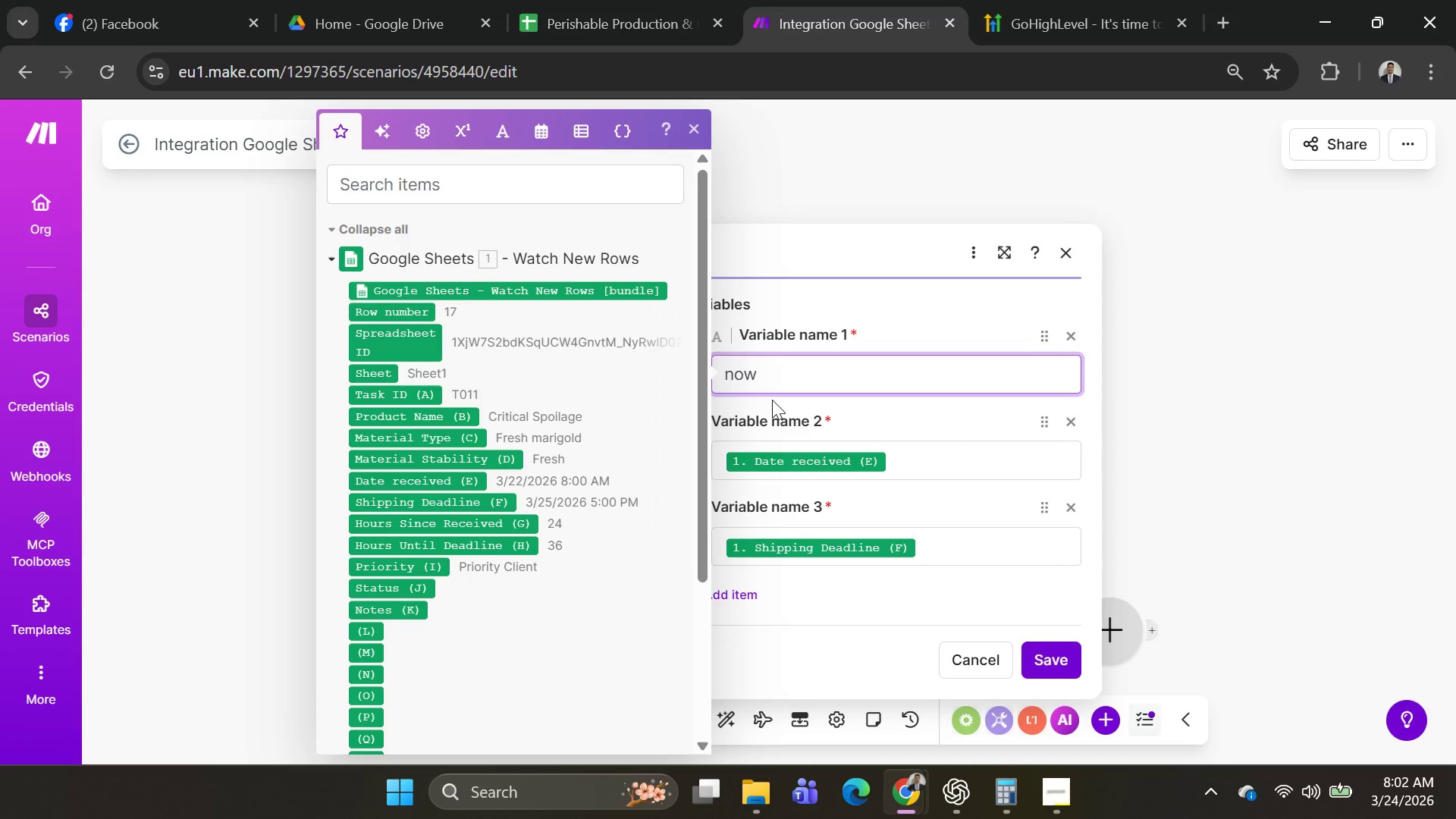 
key(Enter)
 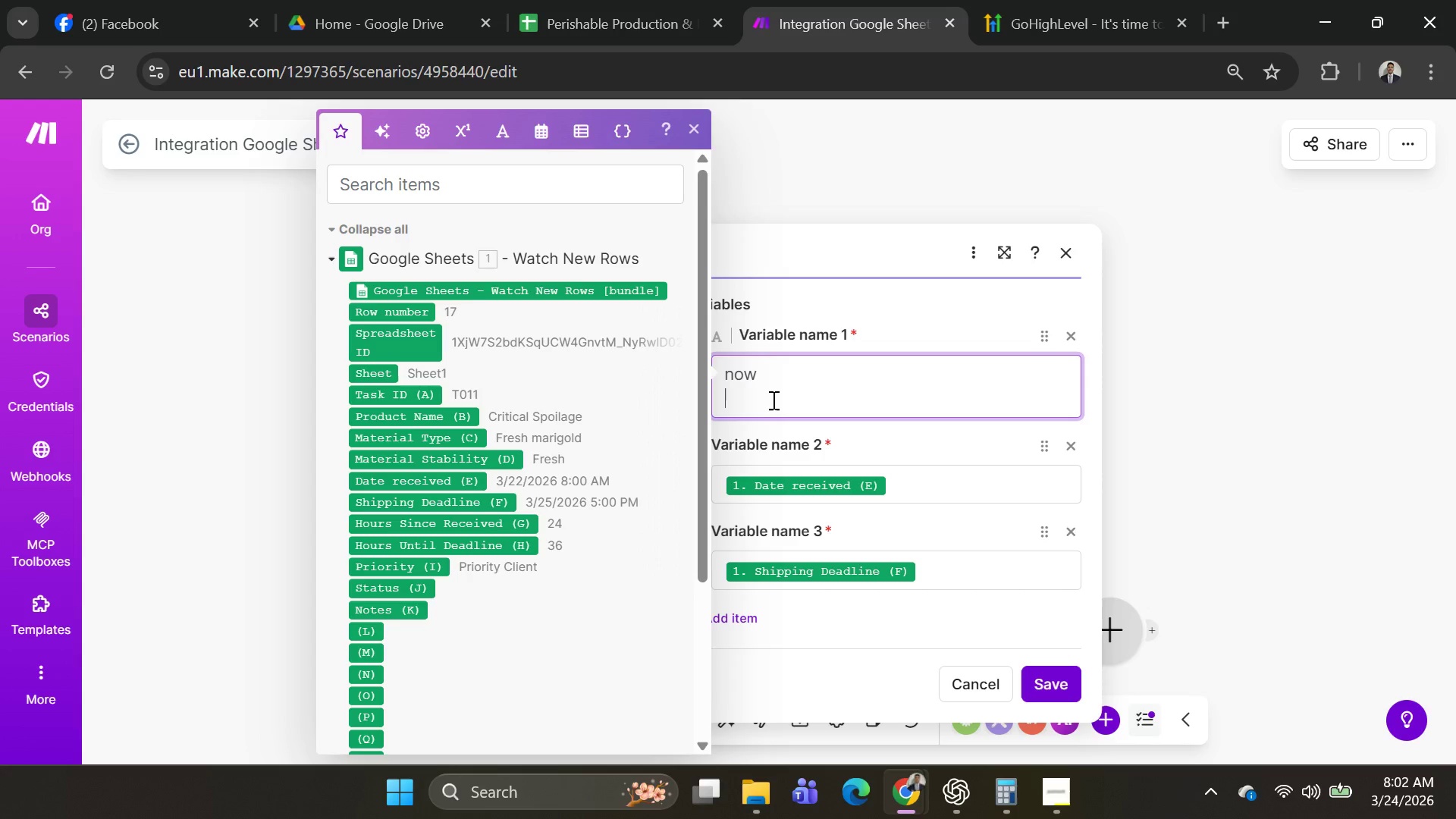 
key(Backspace)
 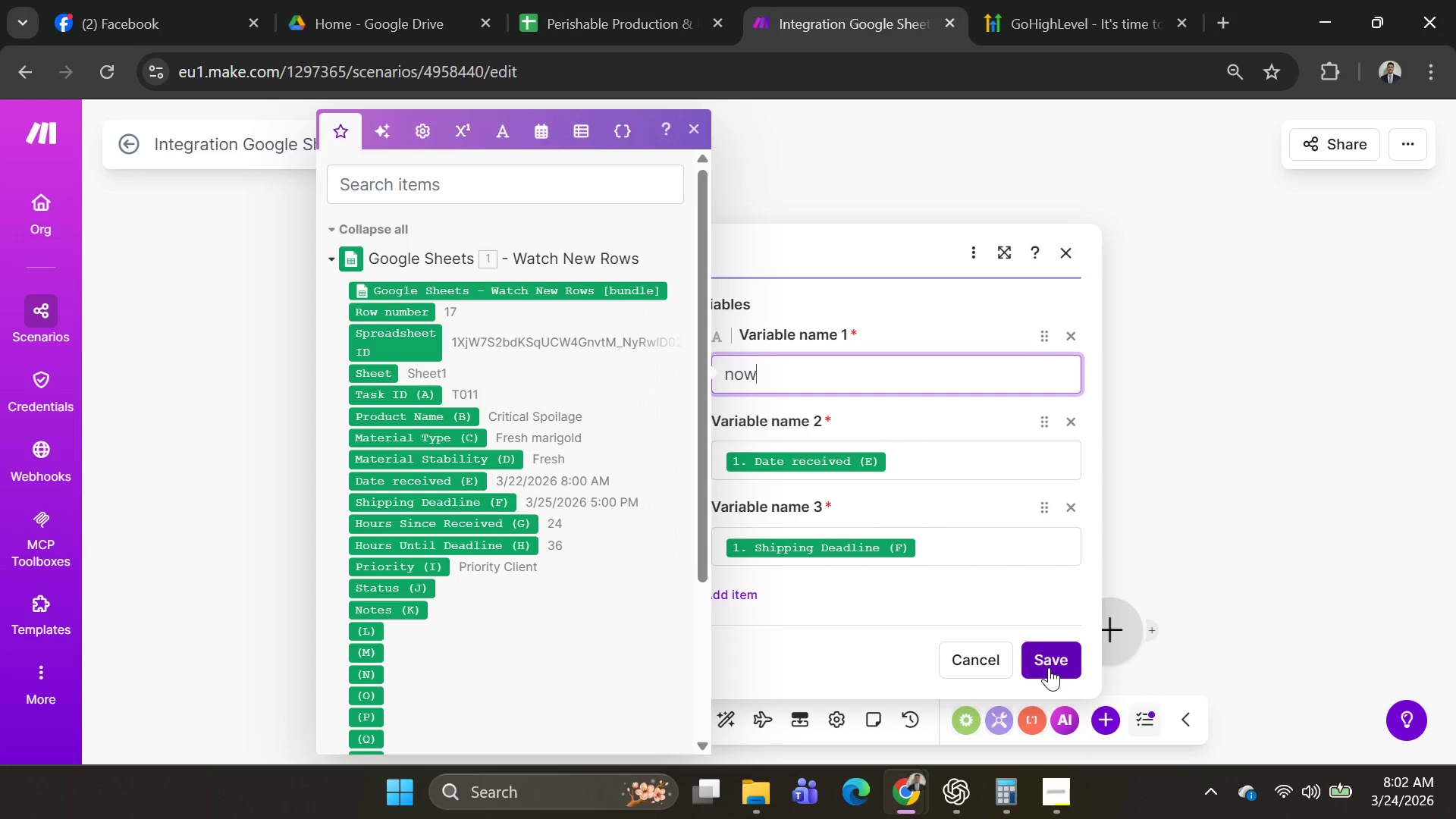 
left_click([1049, 667])
 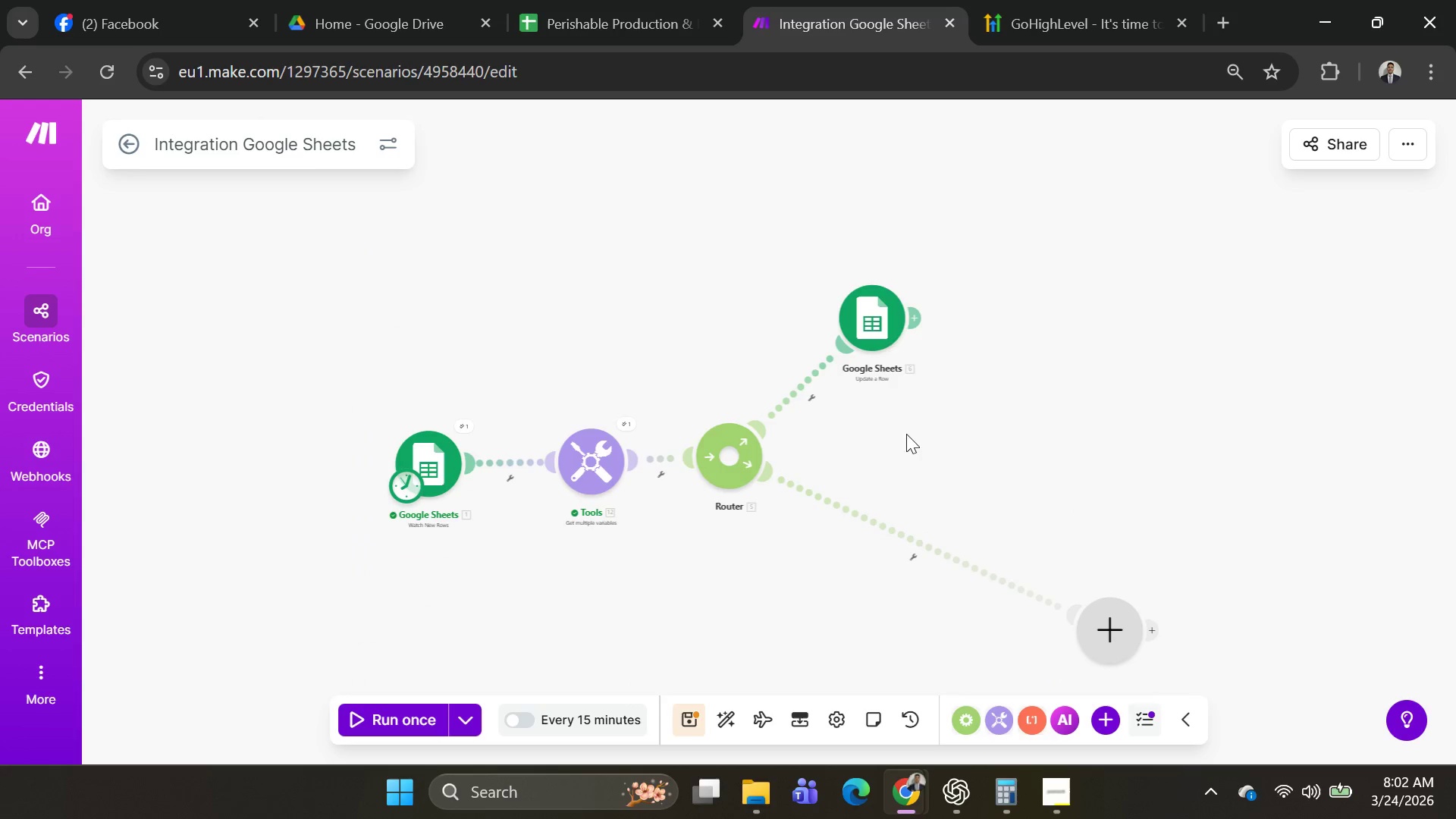 
left_click([875, 304])
 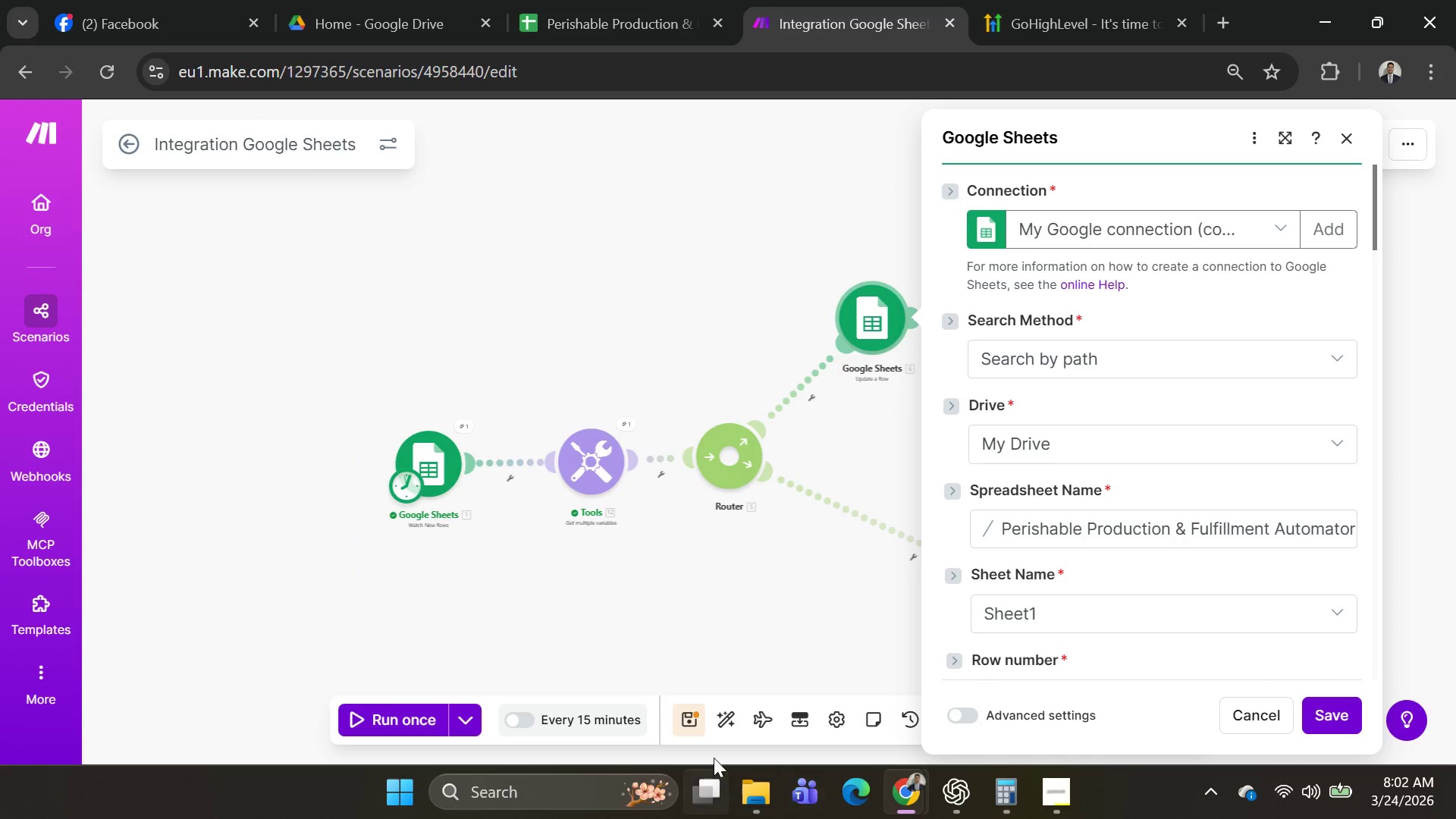 
wait(5.05)
 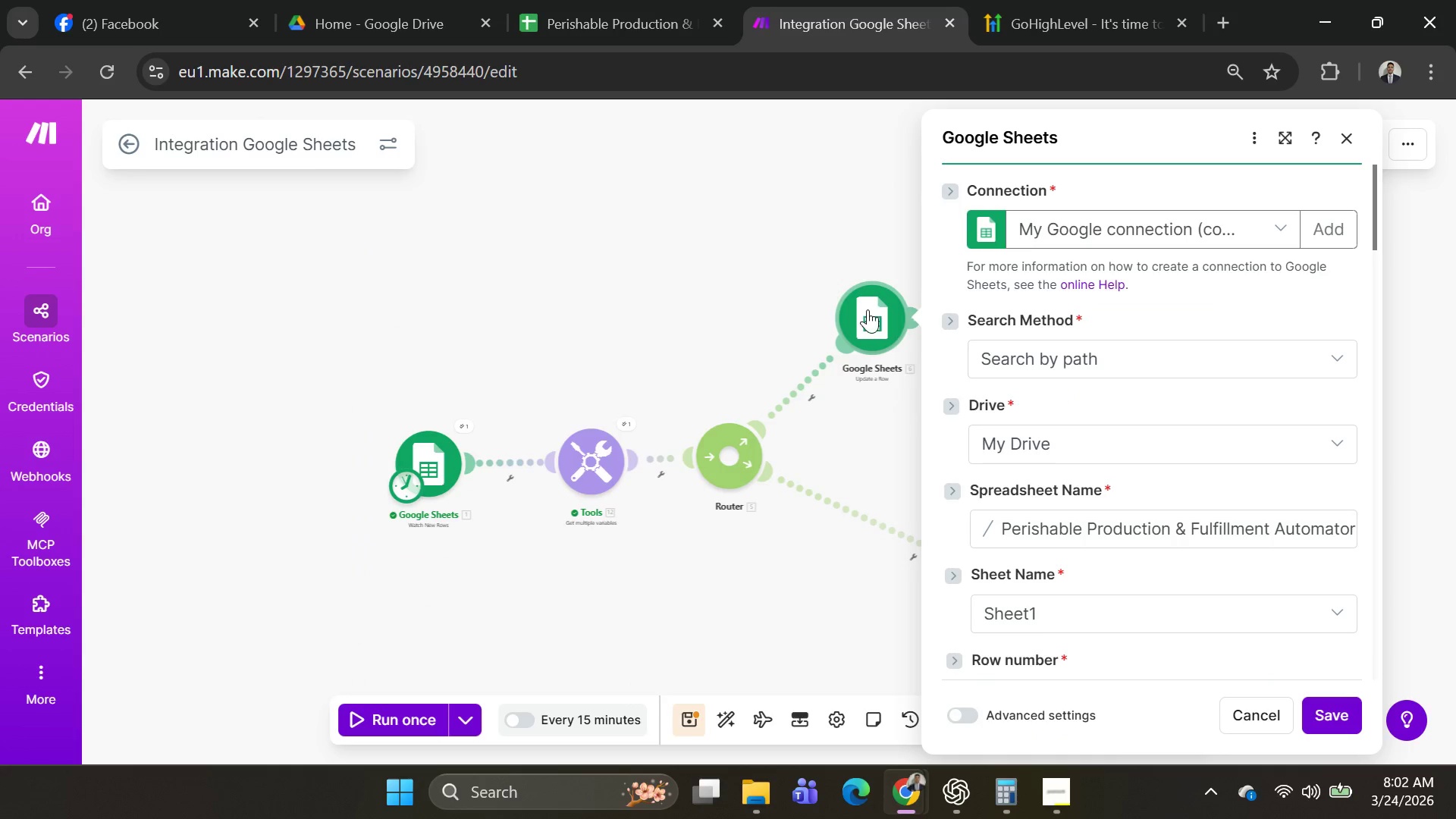 
left_click([802, 391])
 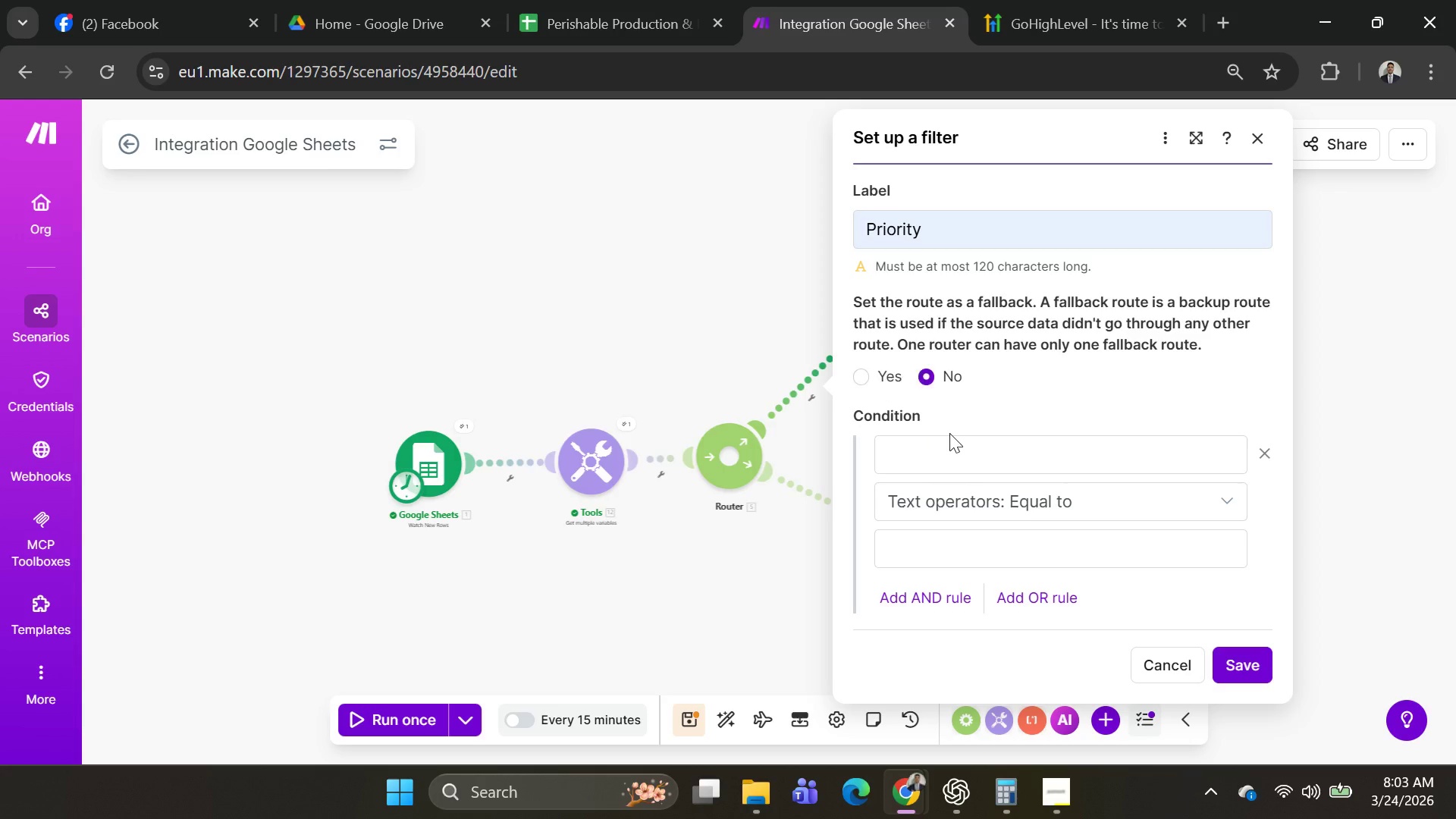 
left_click([952, 441])
 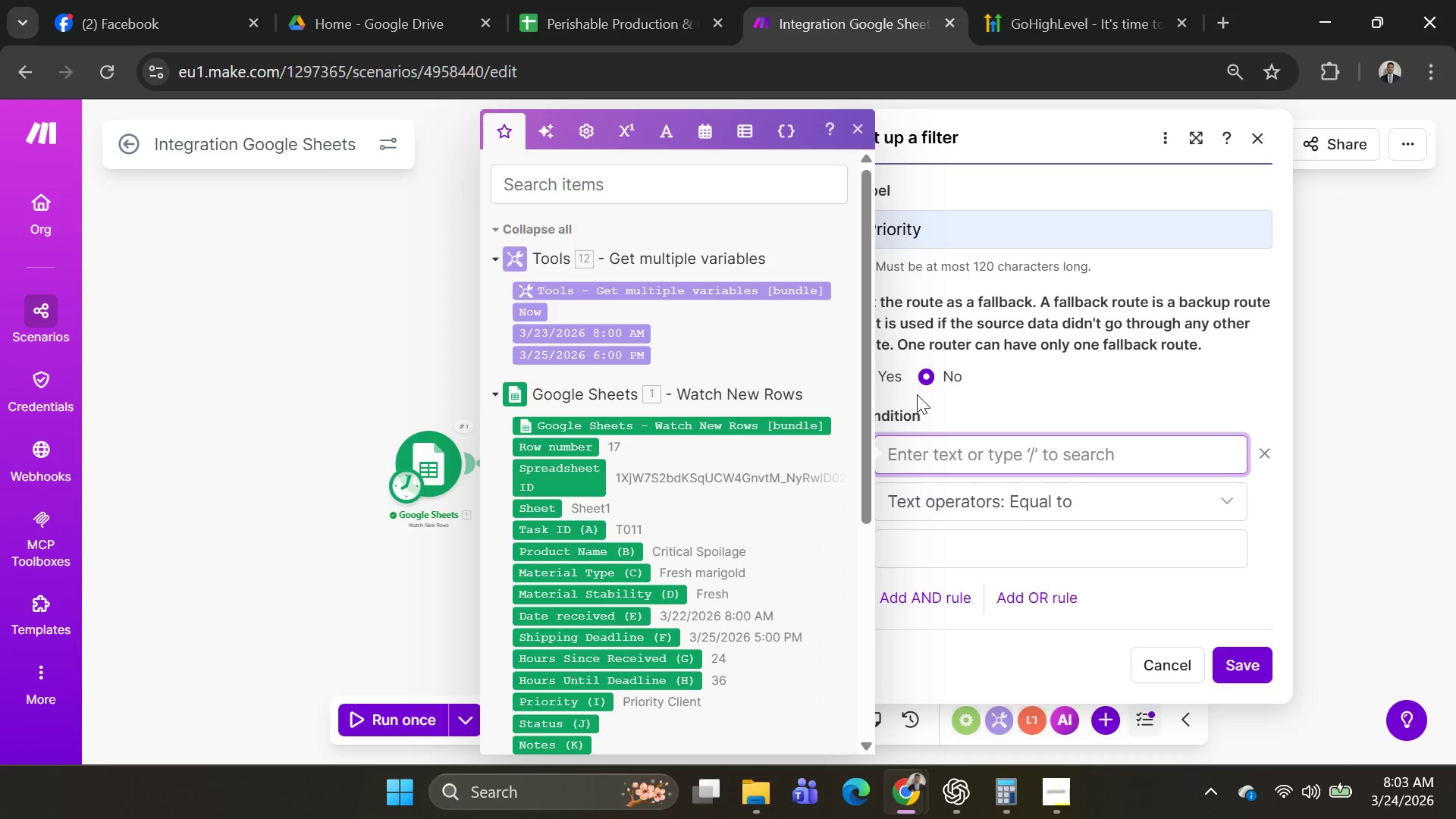 
scroll: coordinate [654, 539], scroll_direction: down, amount: 5.0
 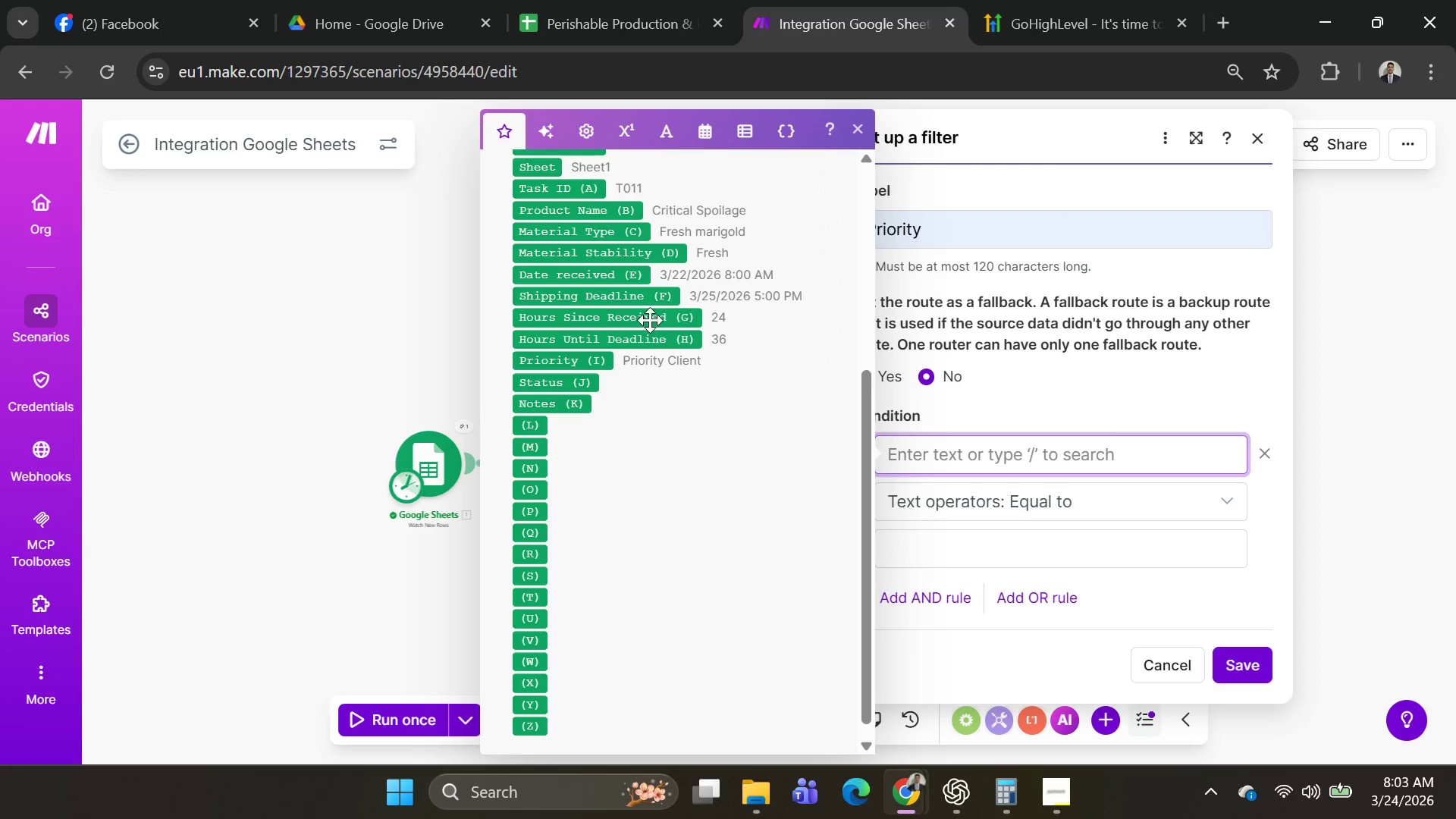 
wait(7.51)
 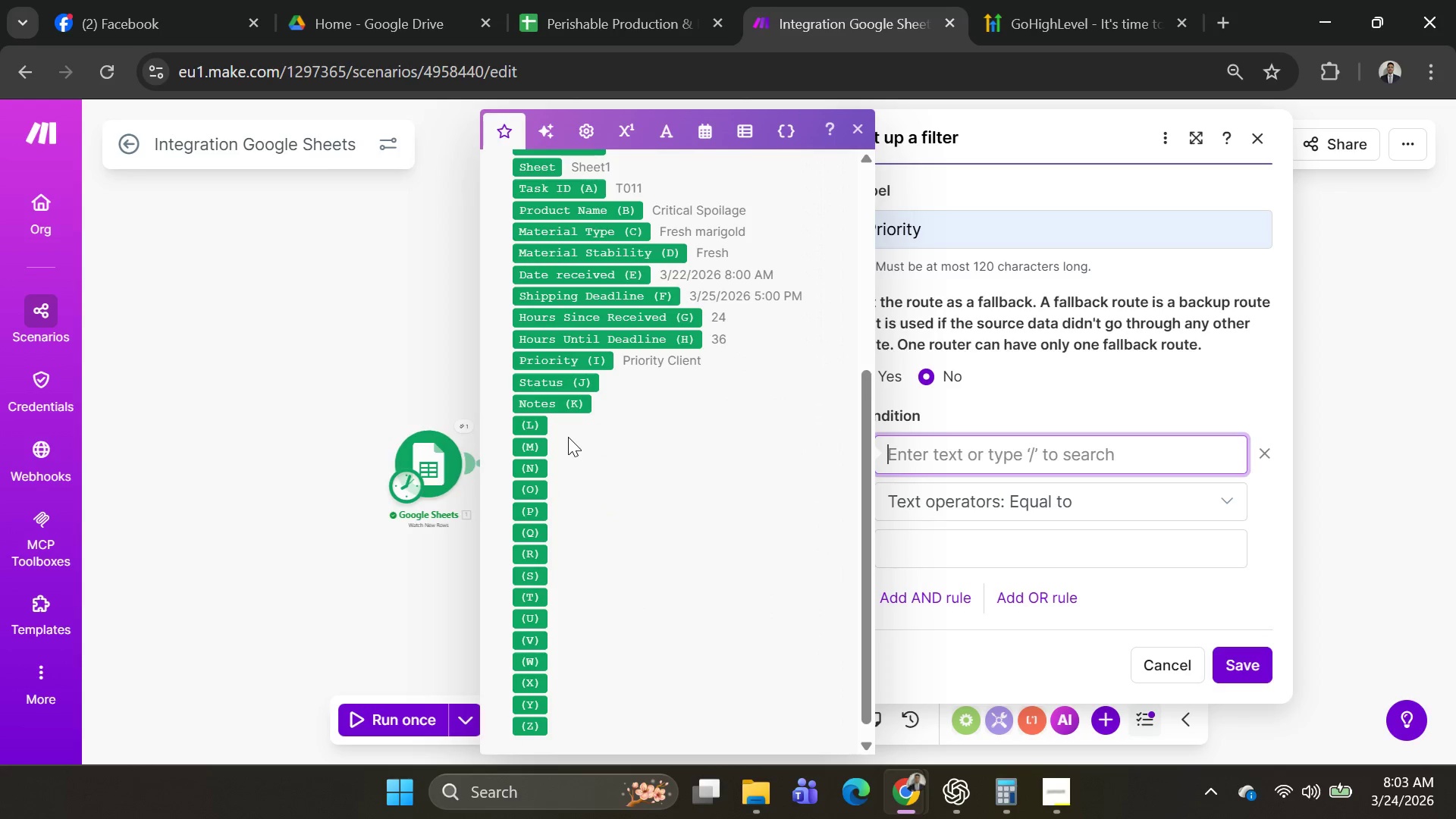 
mouse_move([628, 344])
 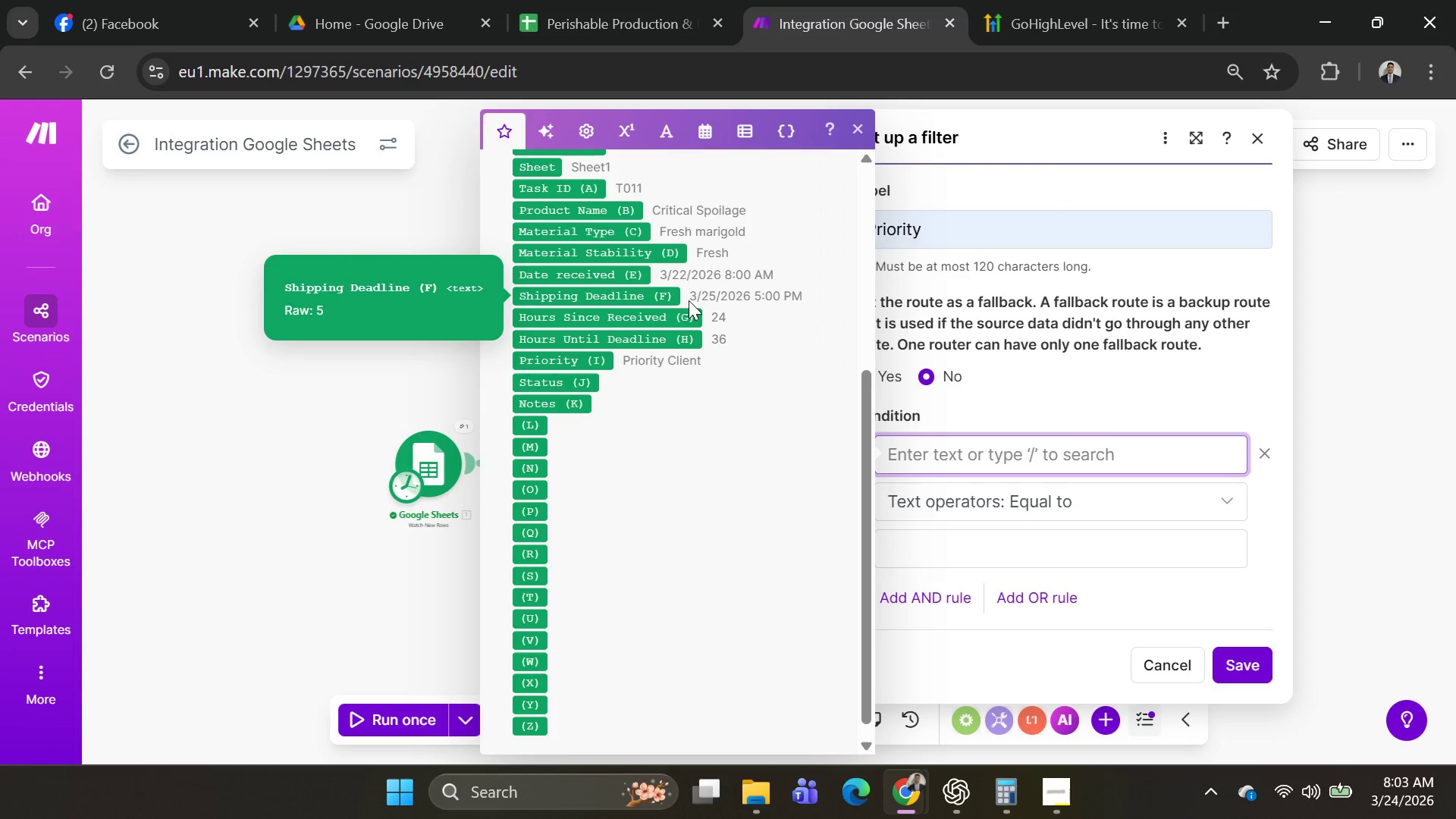 
left_click([596, 295])
 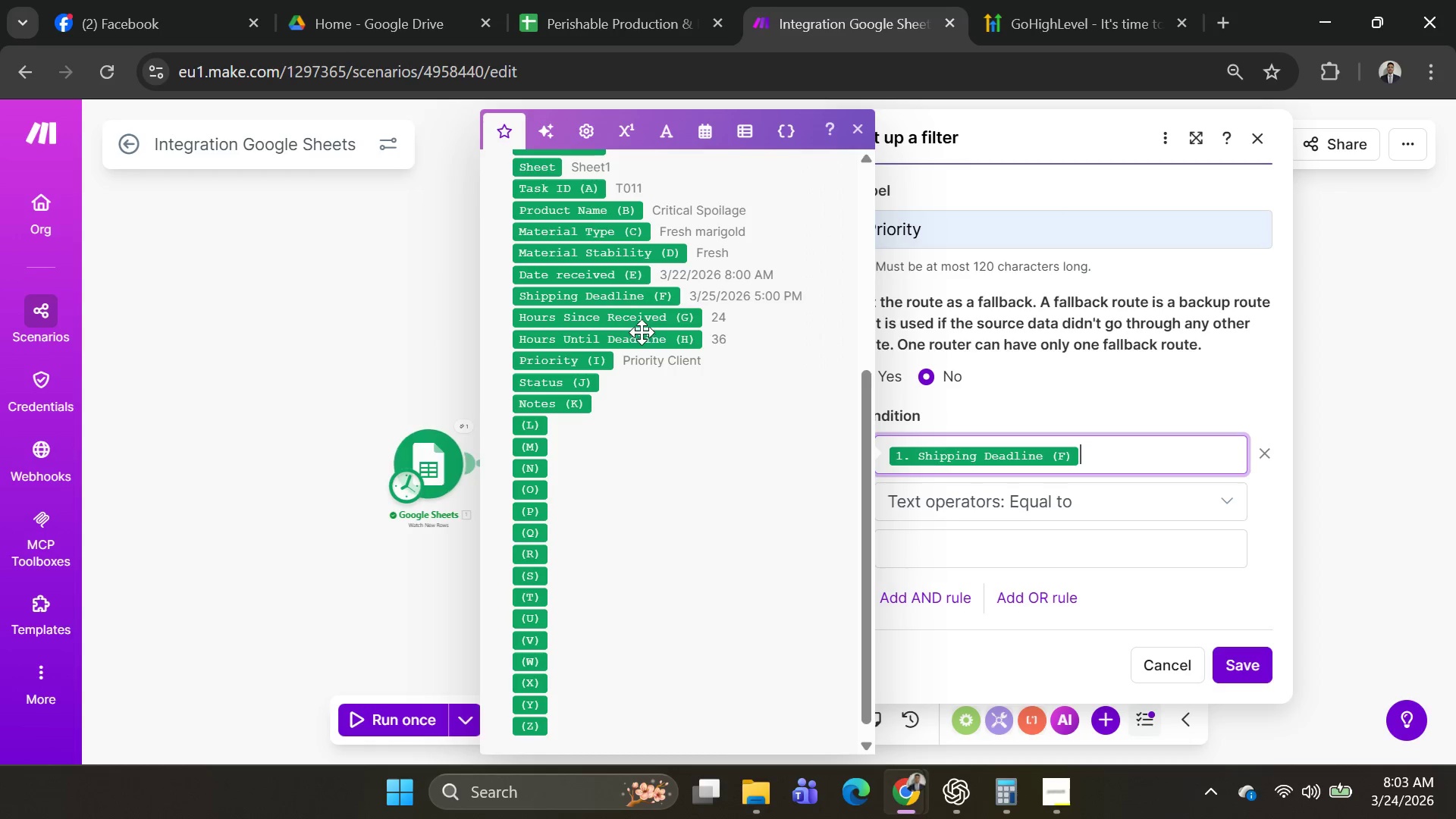 
left_click([951, 554])
 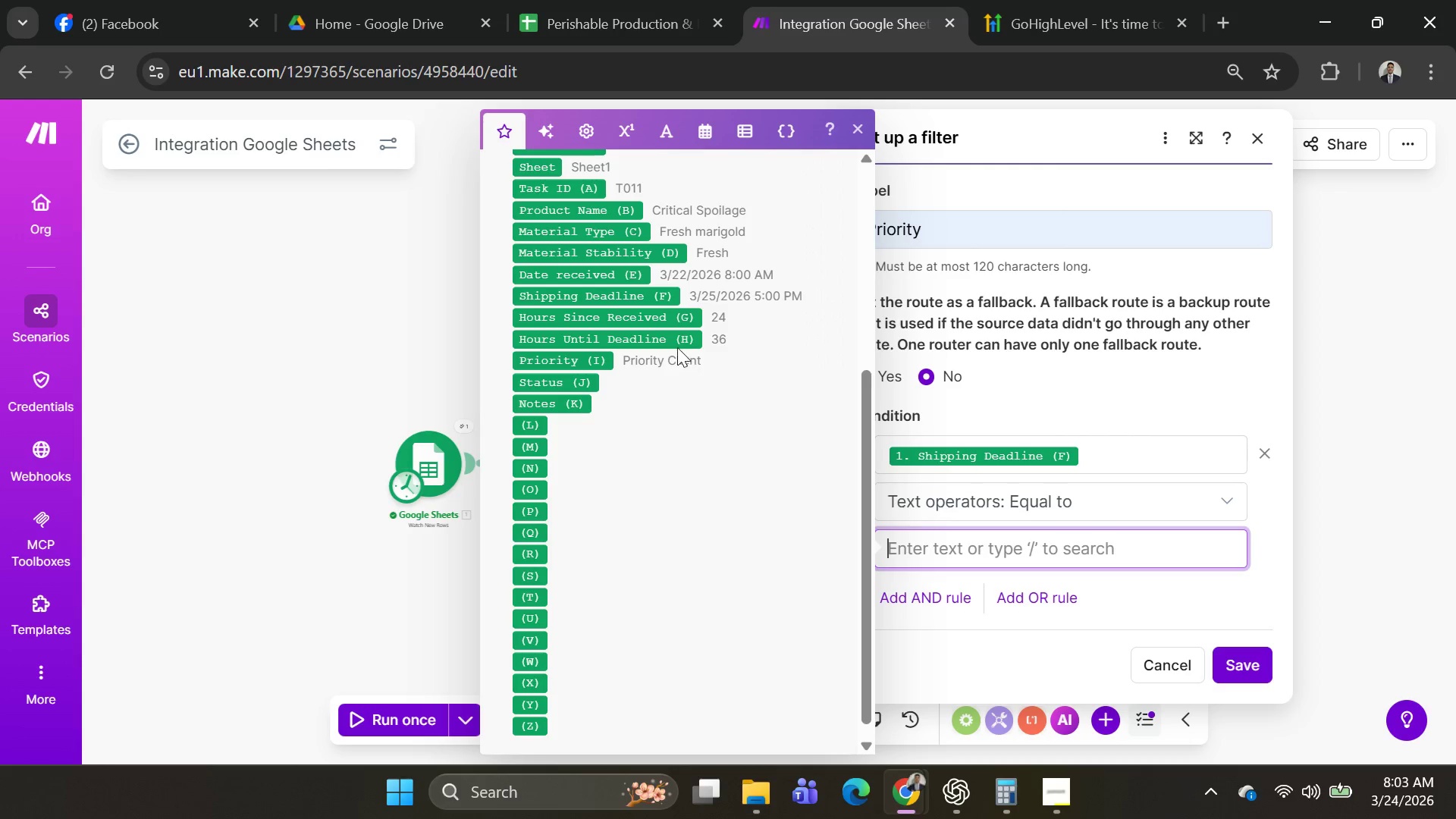 
left_click([673, 344])
 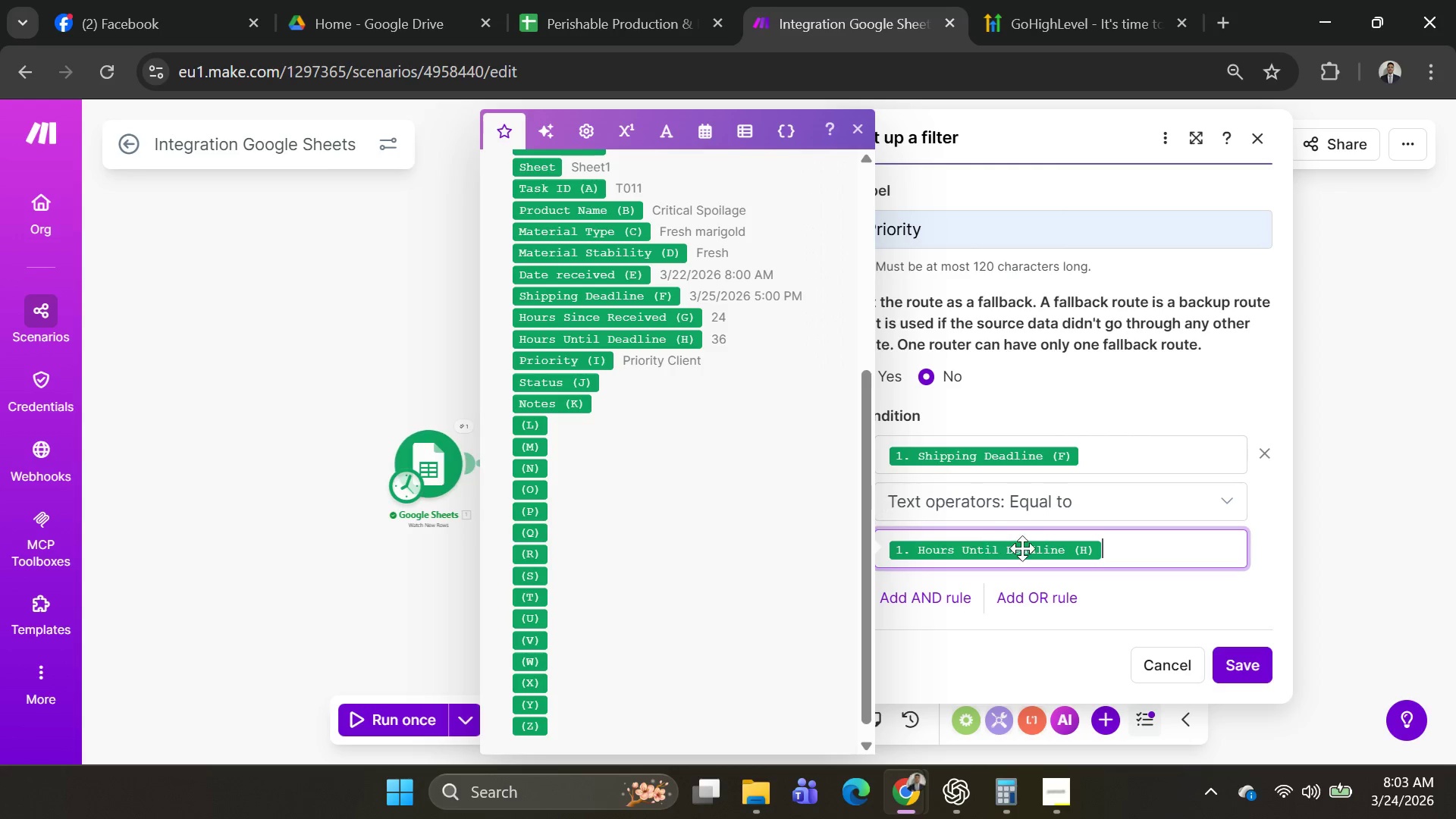 
scroll: coordinate [1026, 550], scroll_direction: down, amount: 2.0
 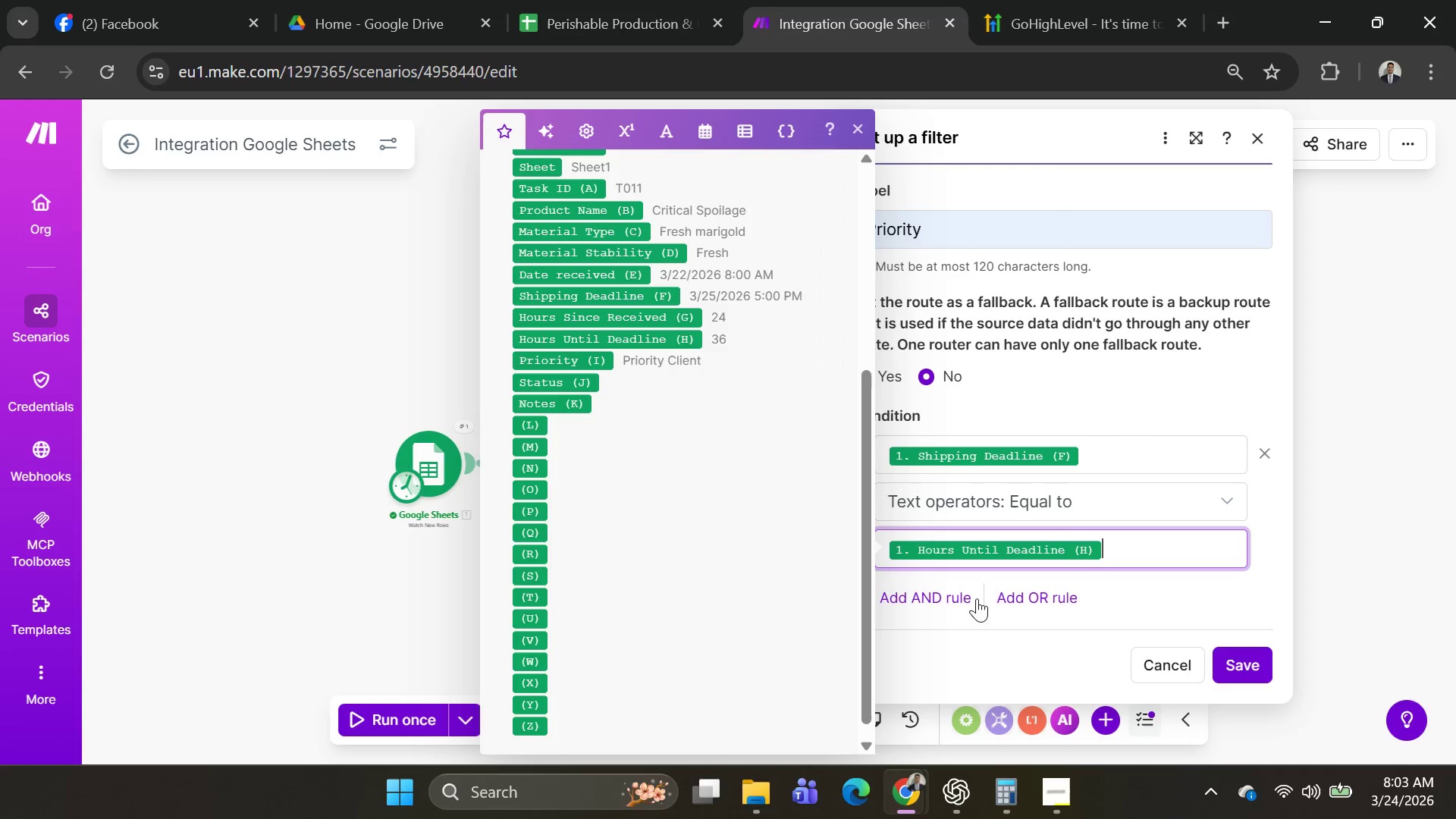 
left_click([1006, 598])
 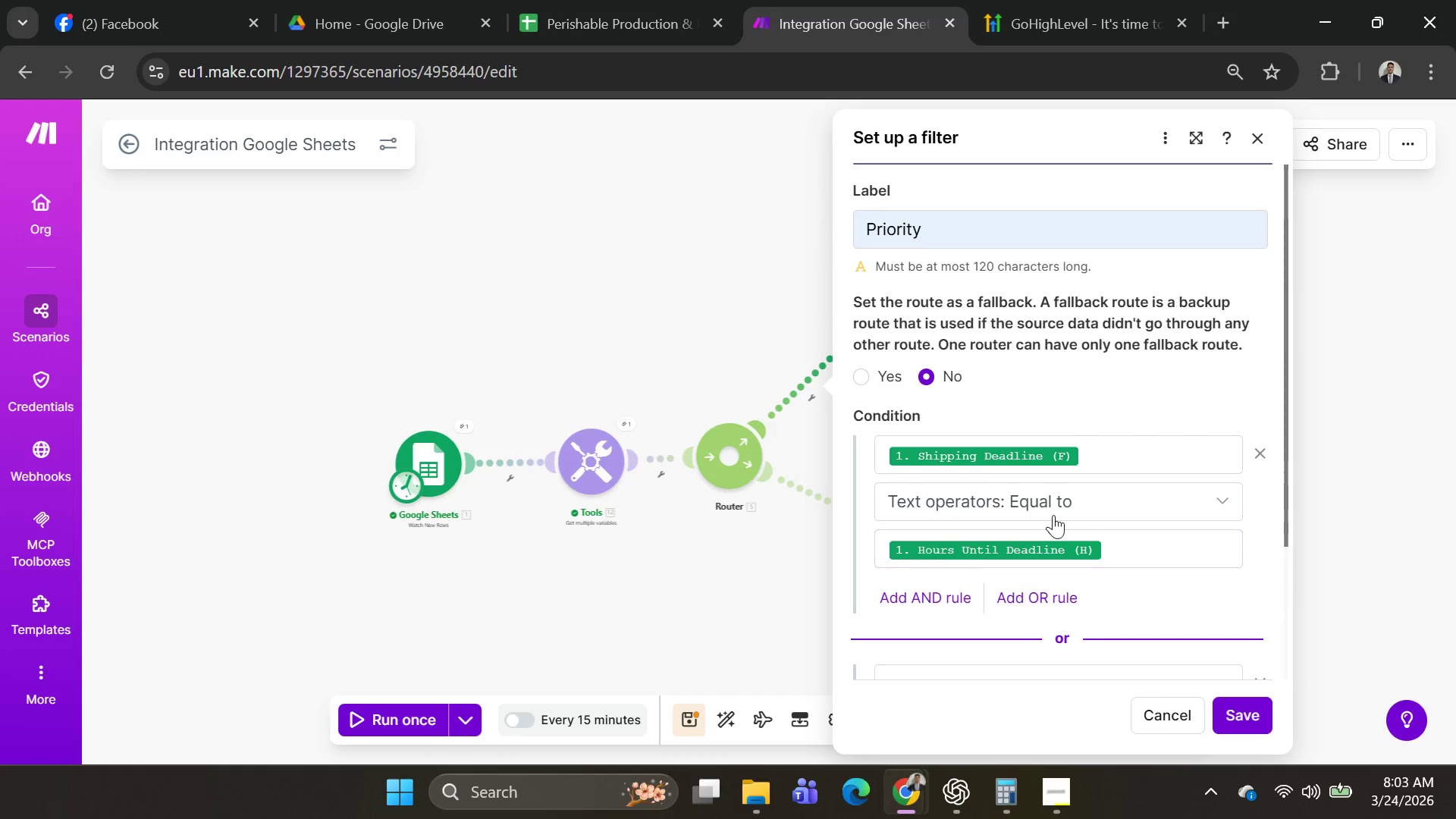 
scroll: coordinate [1053, 515], scroll_direction: down, amount: 2.0
 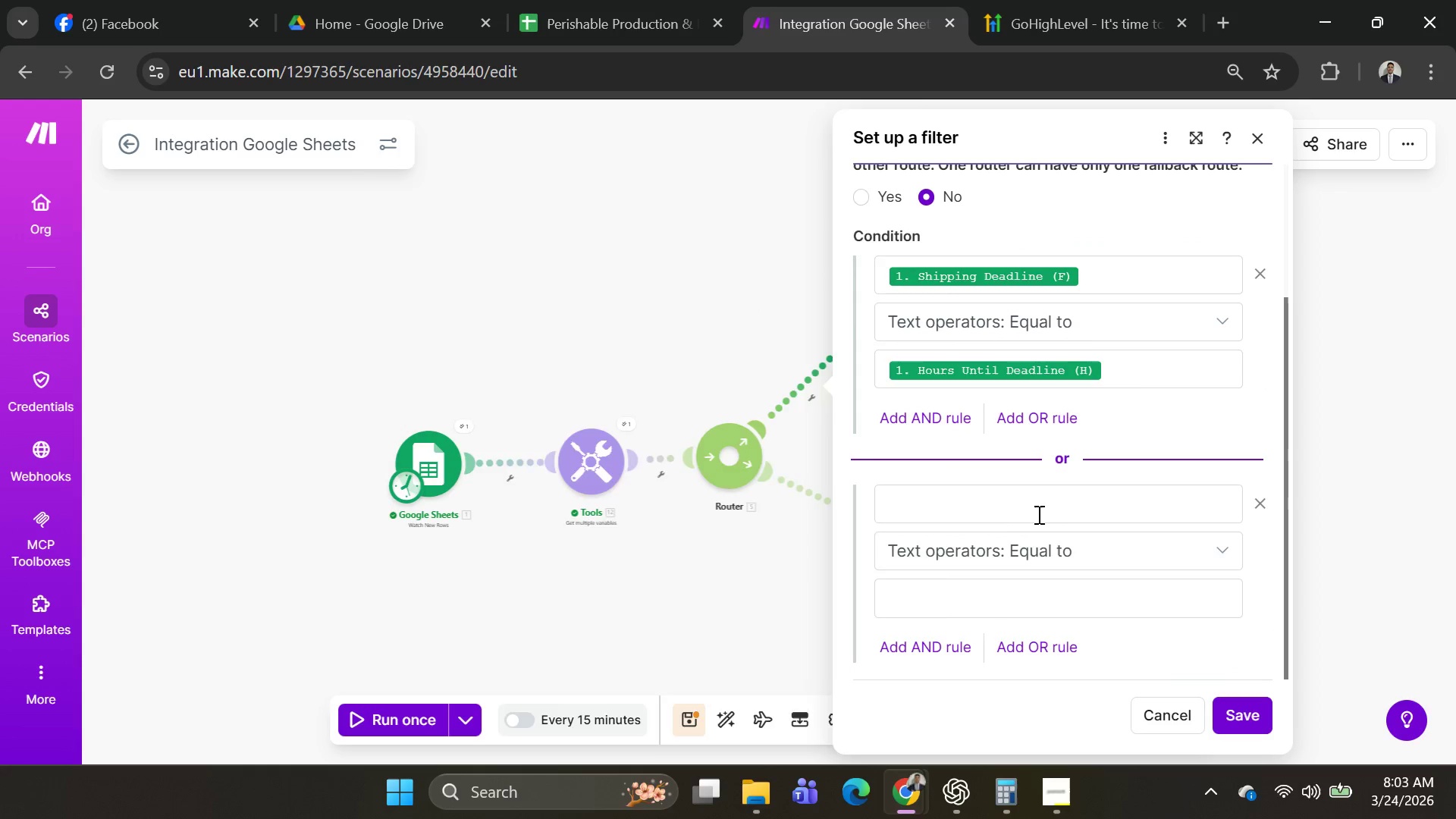 
left_click([1034, 516])
 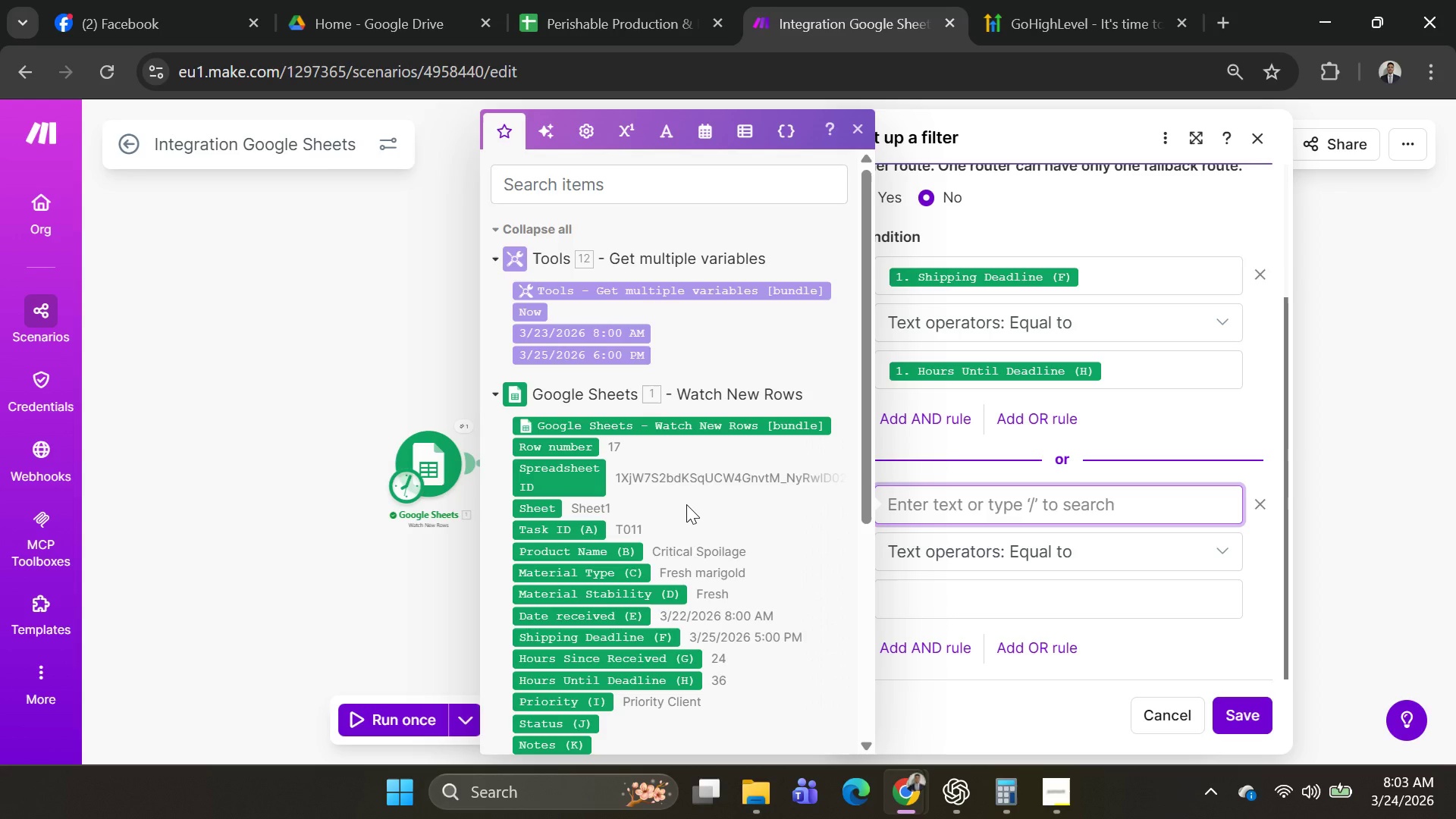 
wait(6.42)
 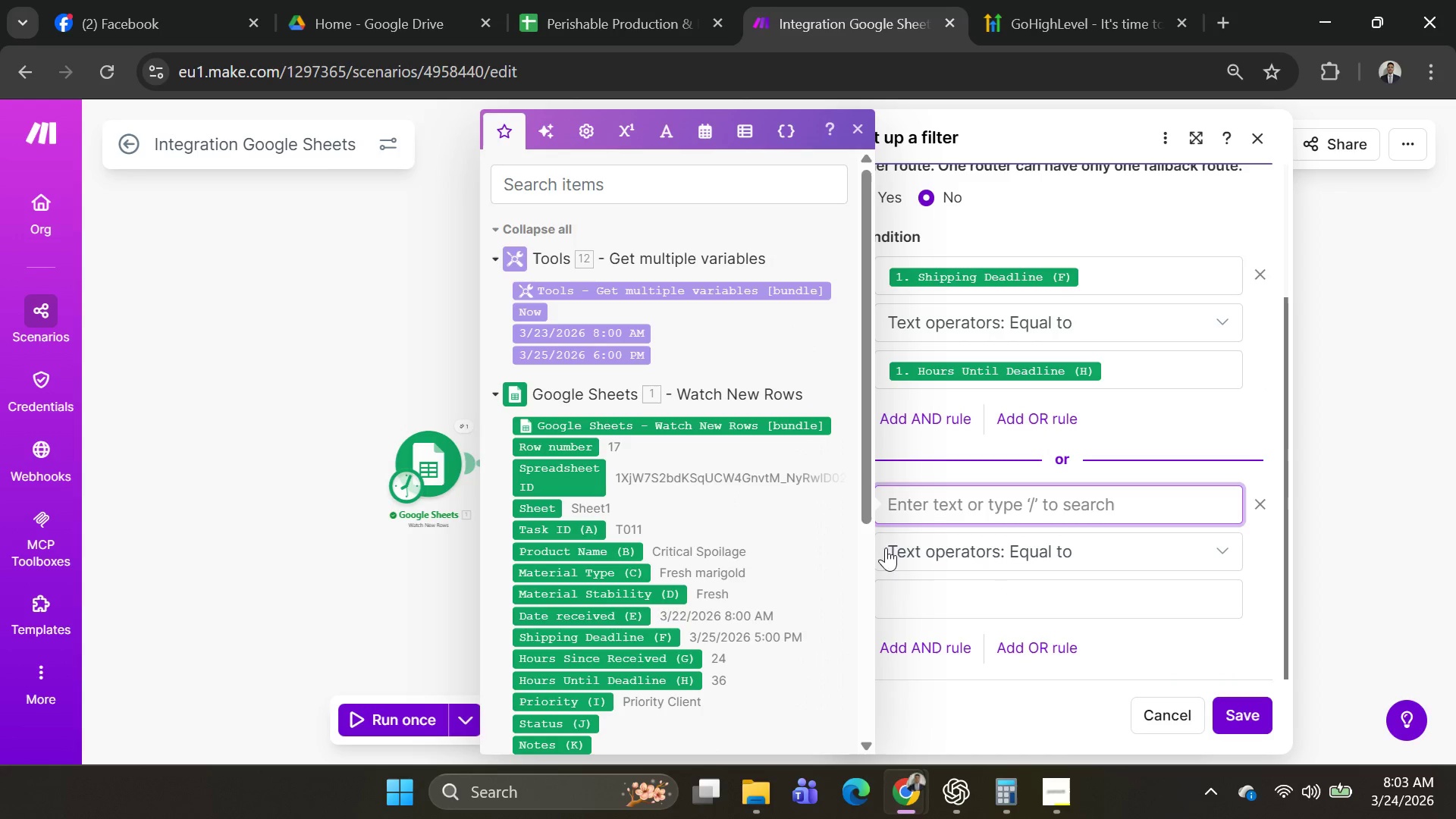 
scroll: coordinate [690, 488], scroll_direction: down, amount: 2.0
 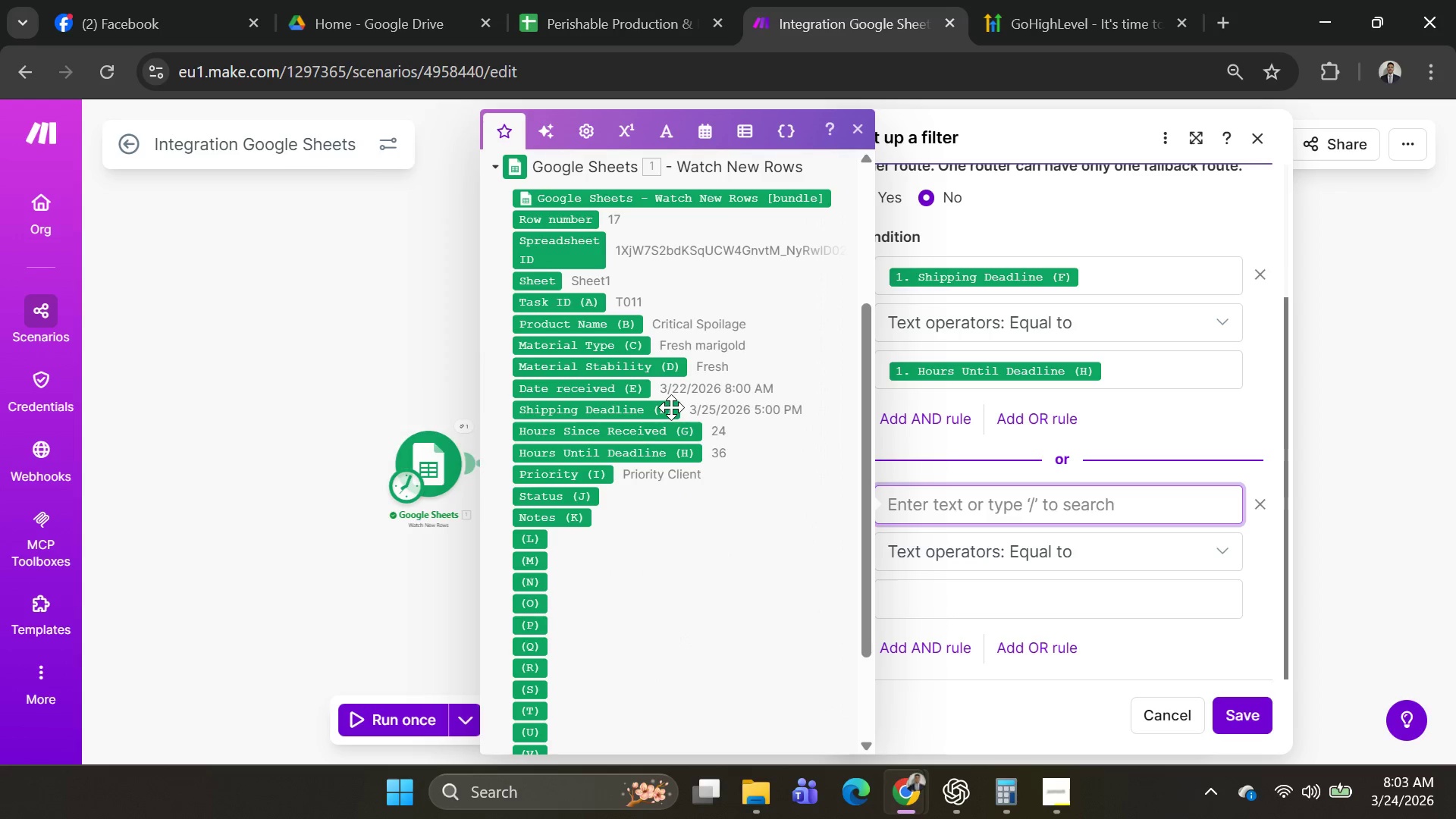 
left_click([643, 375])
 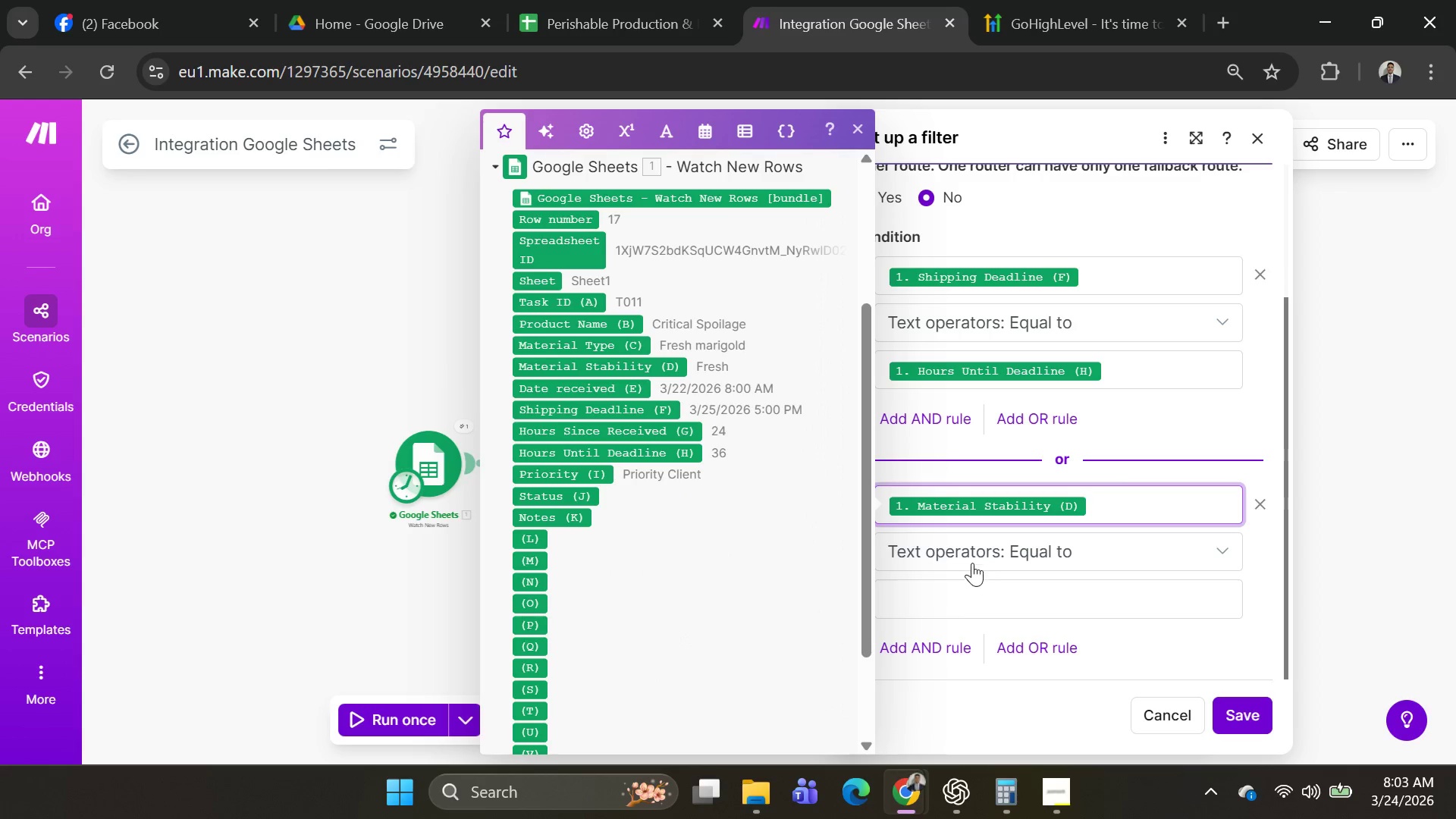 
left_click([974, 588])
 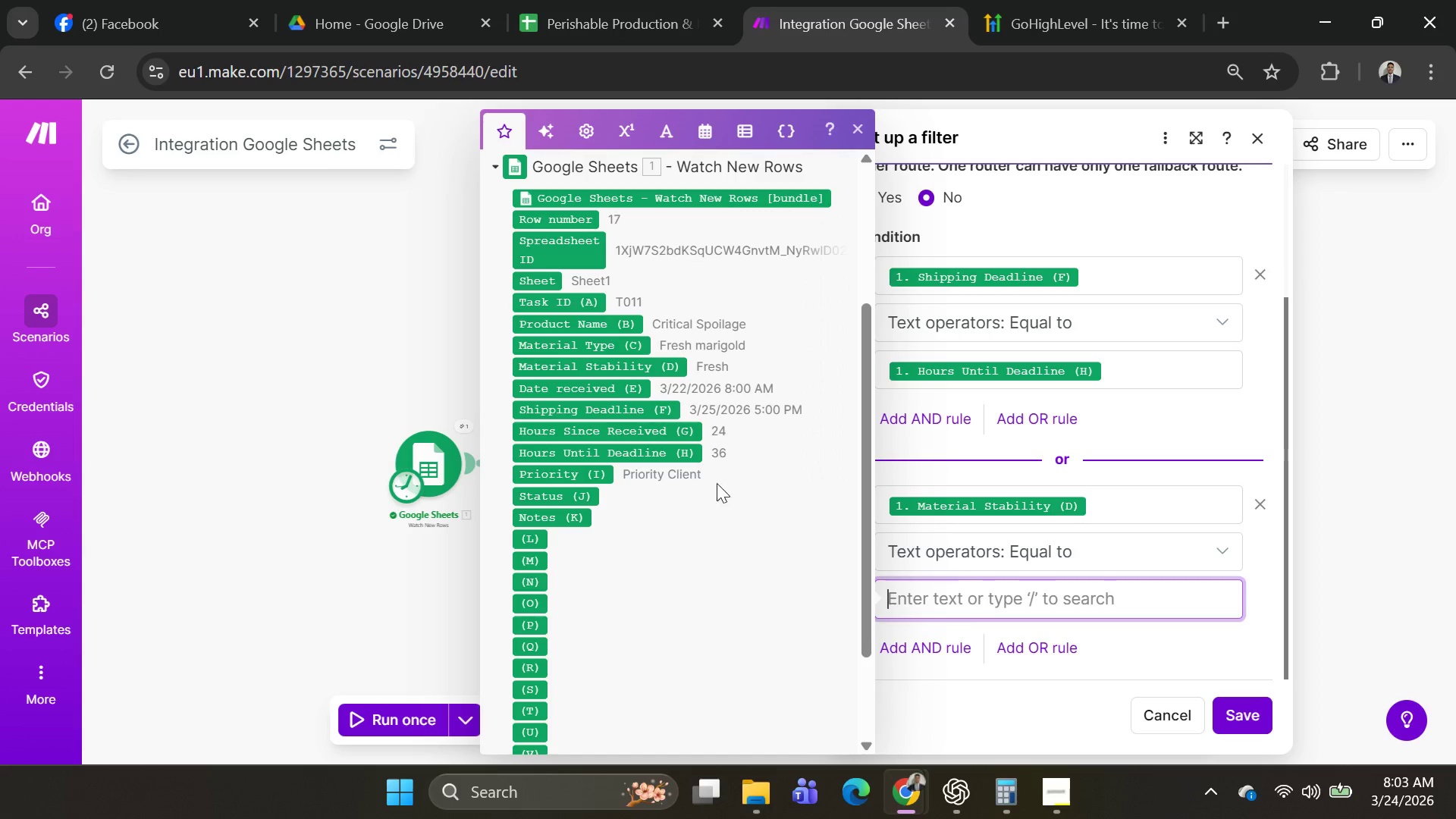 
left_click([682, 454])
 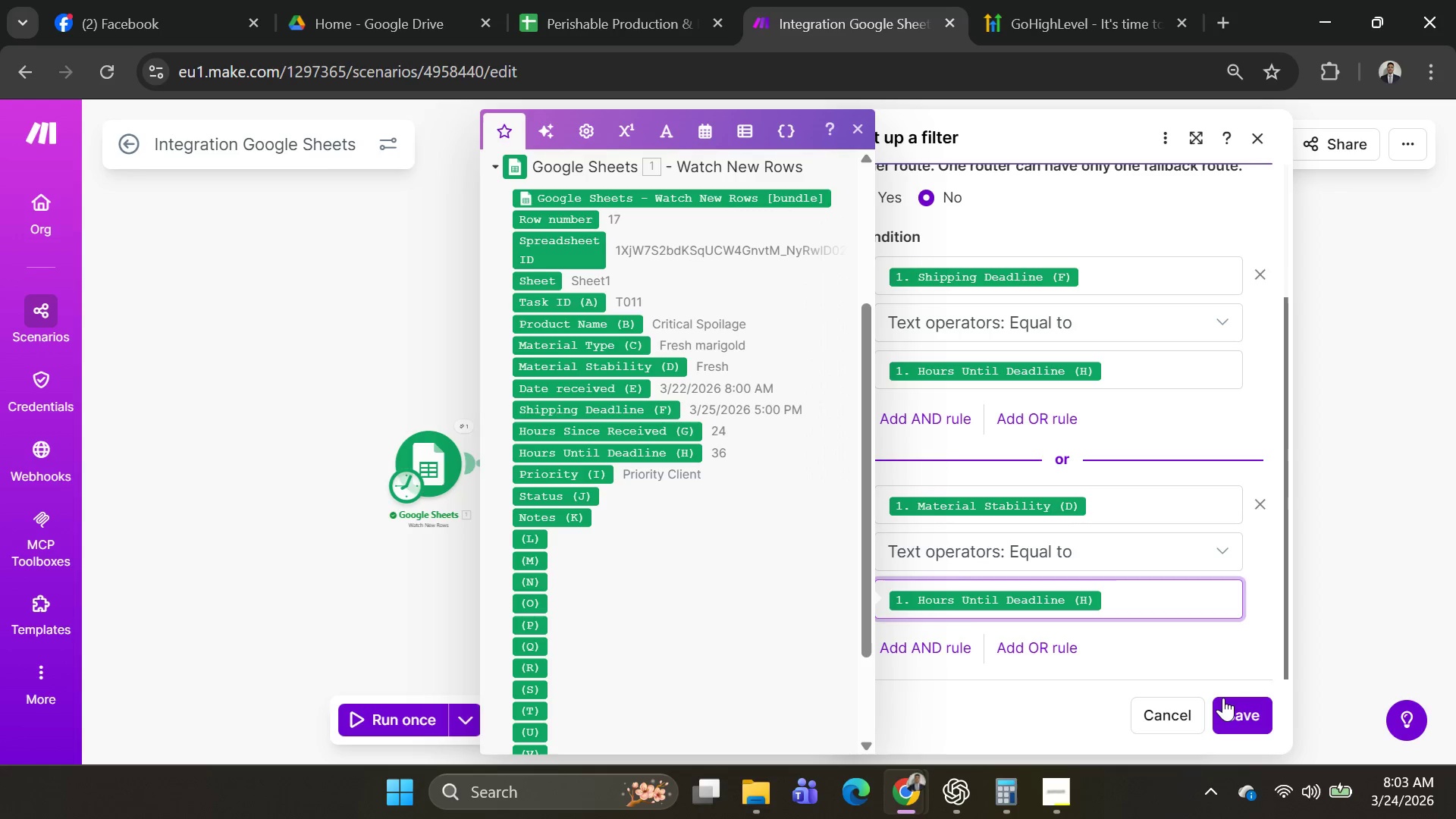 
left_click([1231, 710])
 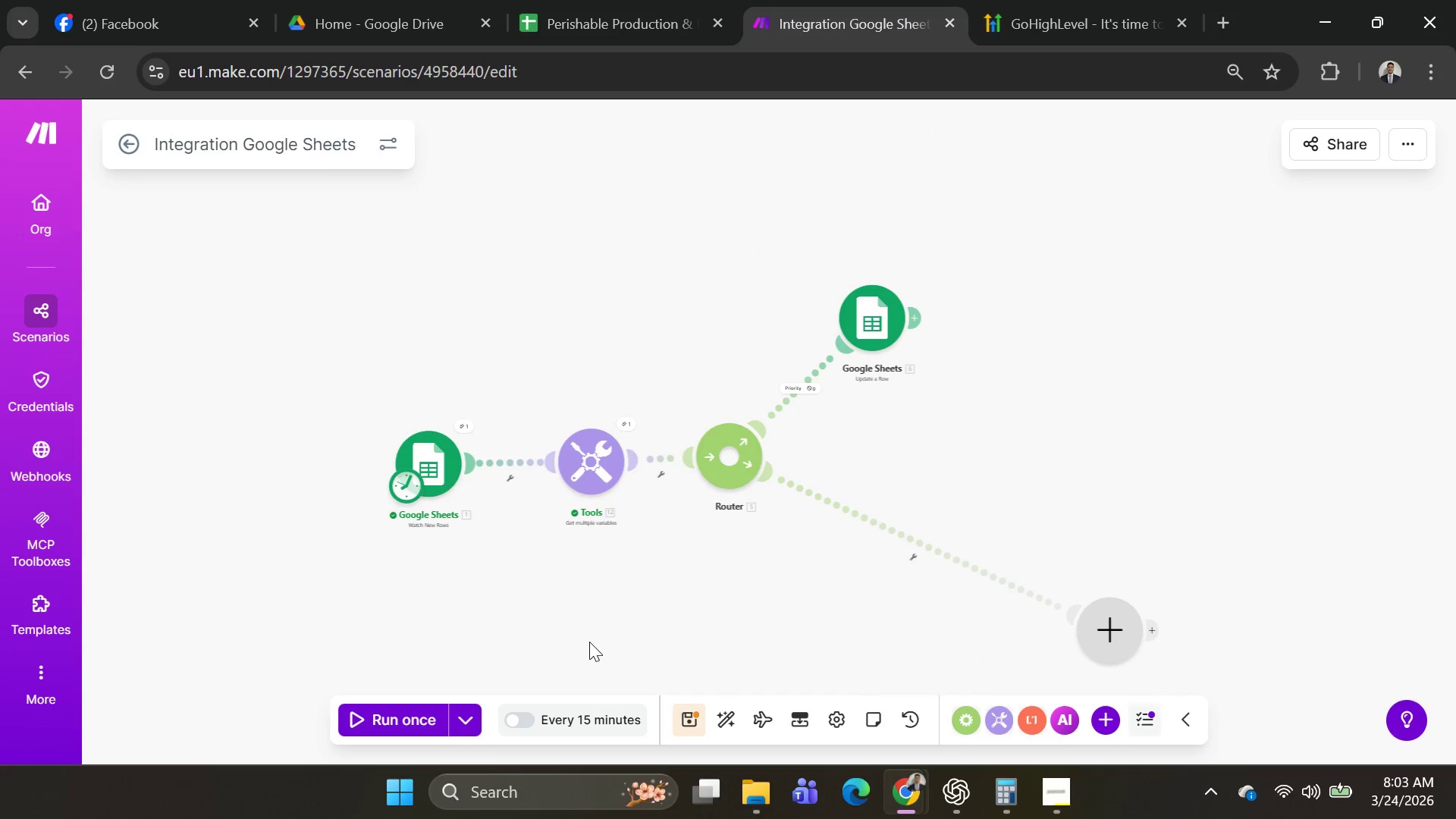 
left_click([481, 727])
 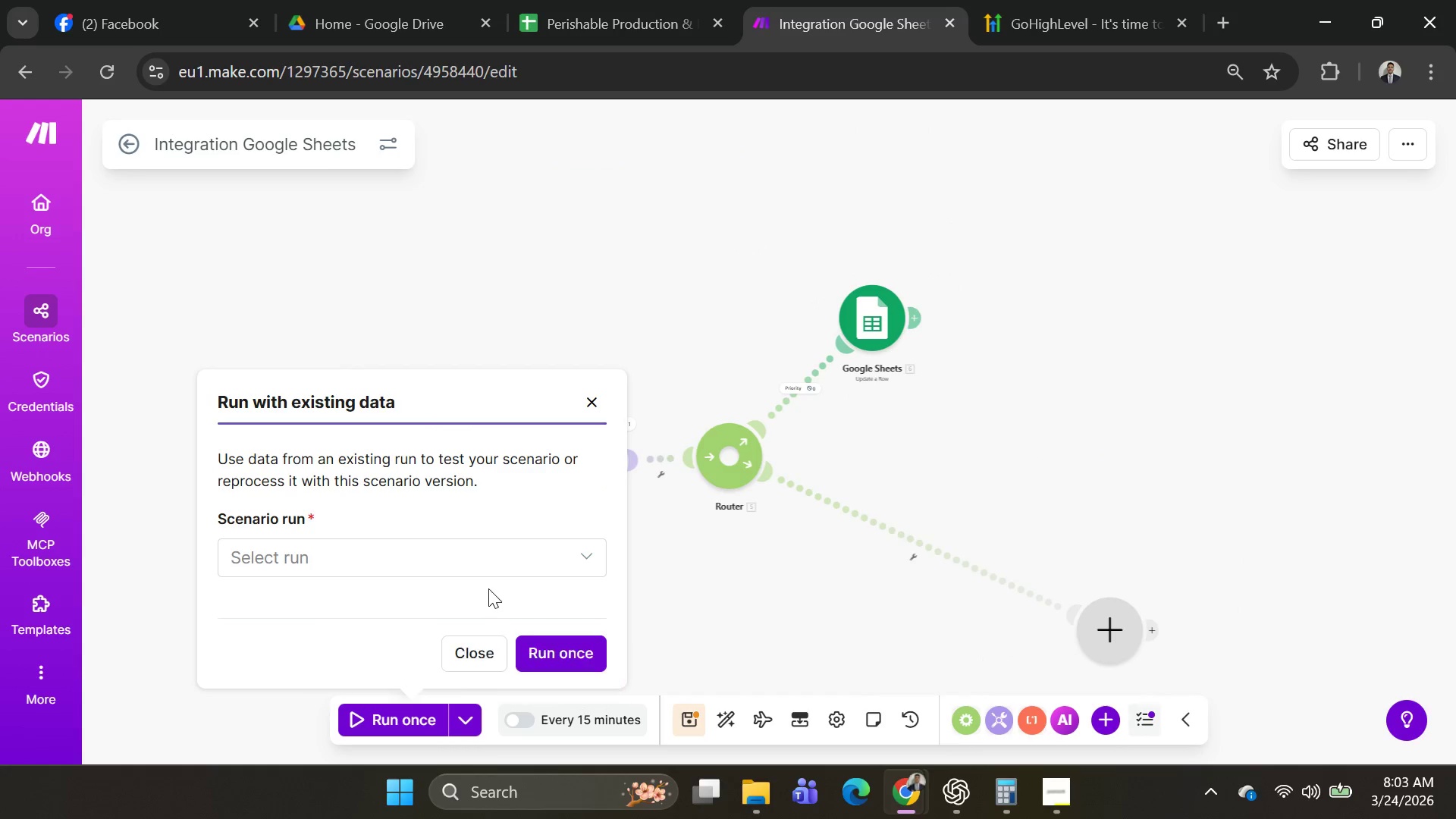 
left_click([488, 562])
 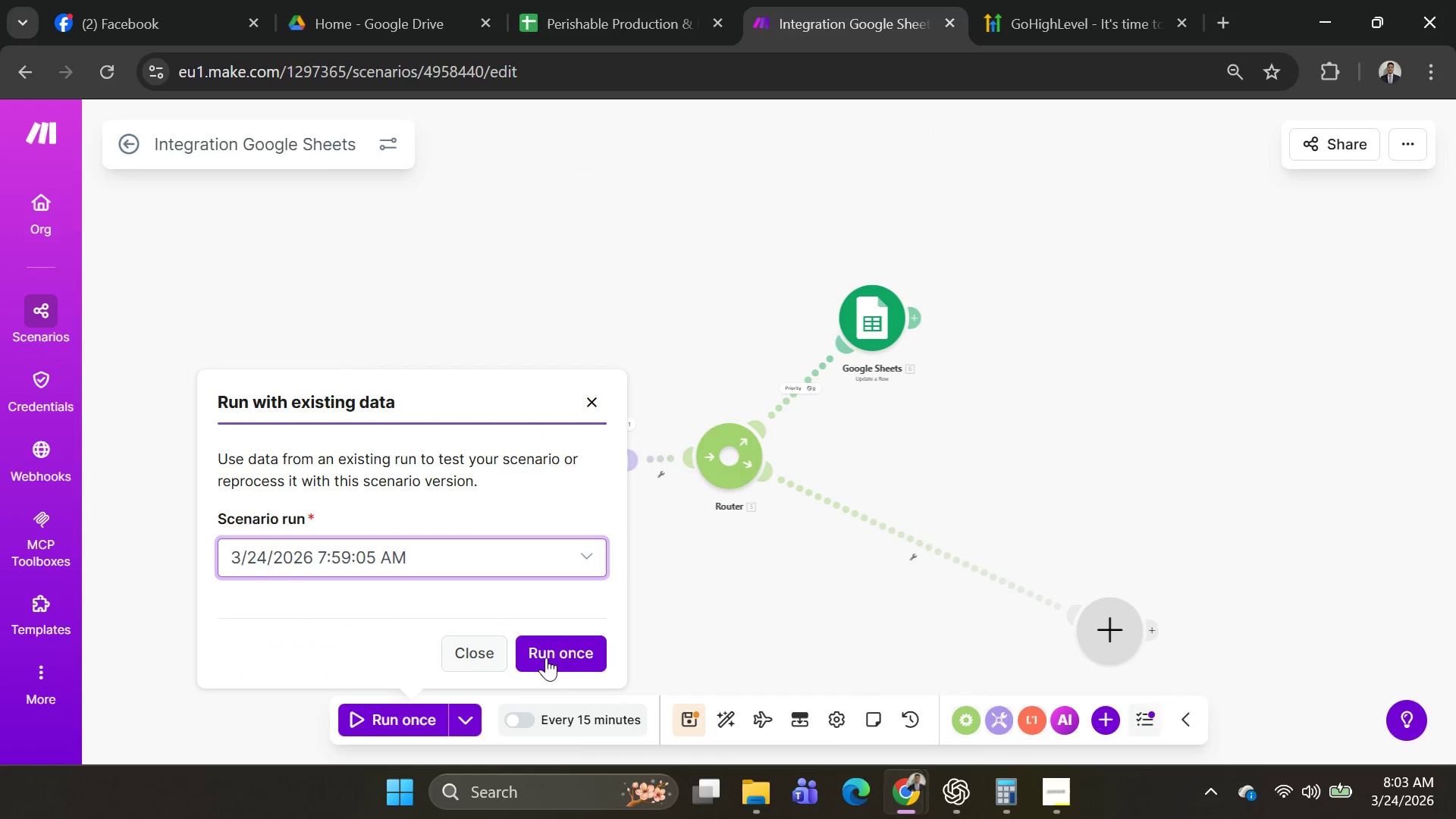 
double_click([568, 665])
 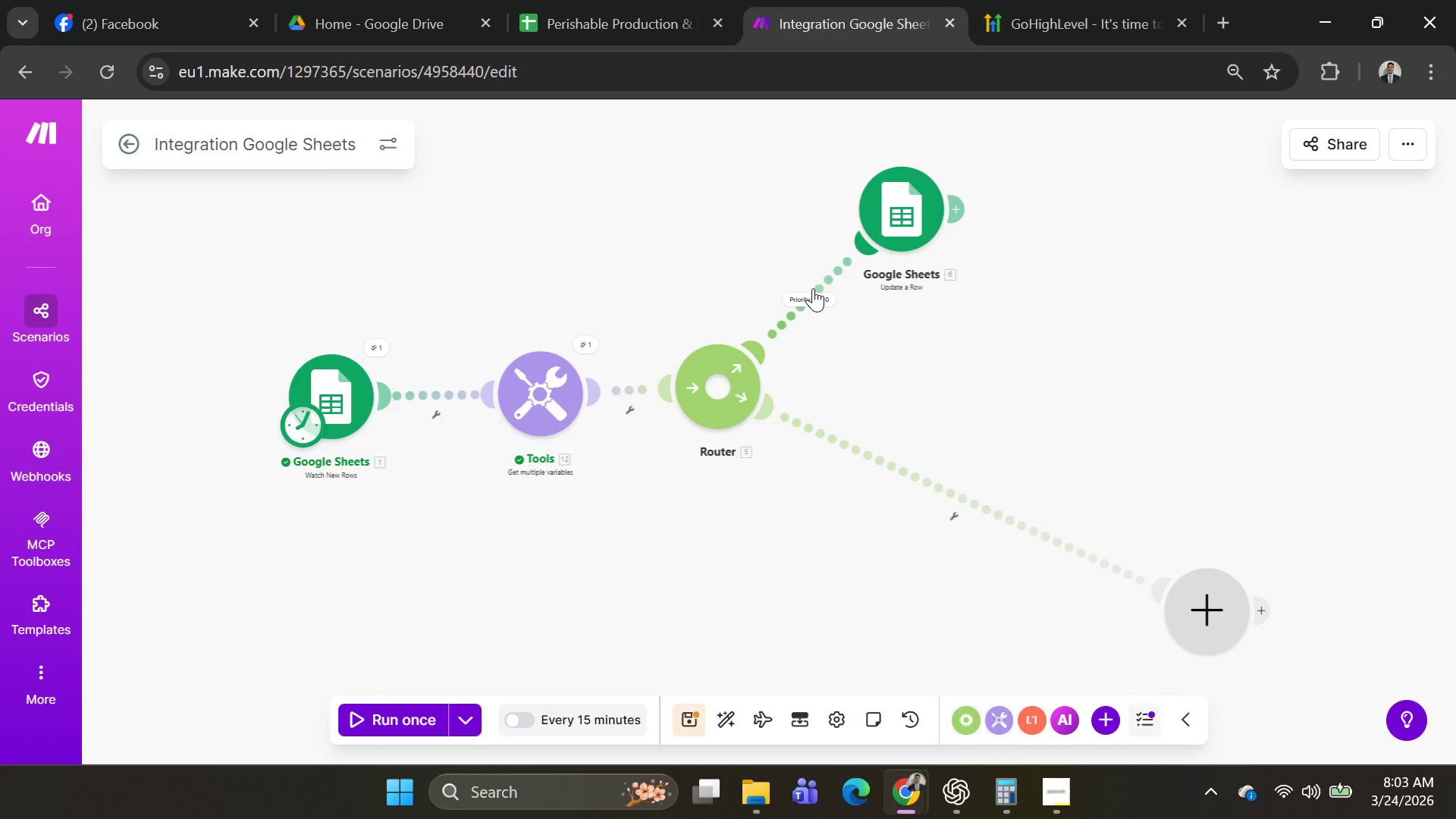 
left_click([823, 289])
 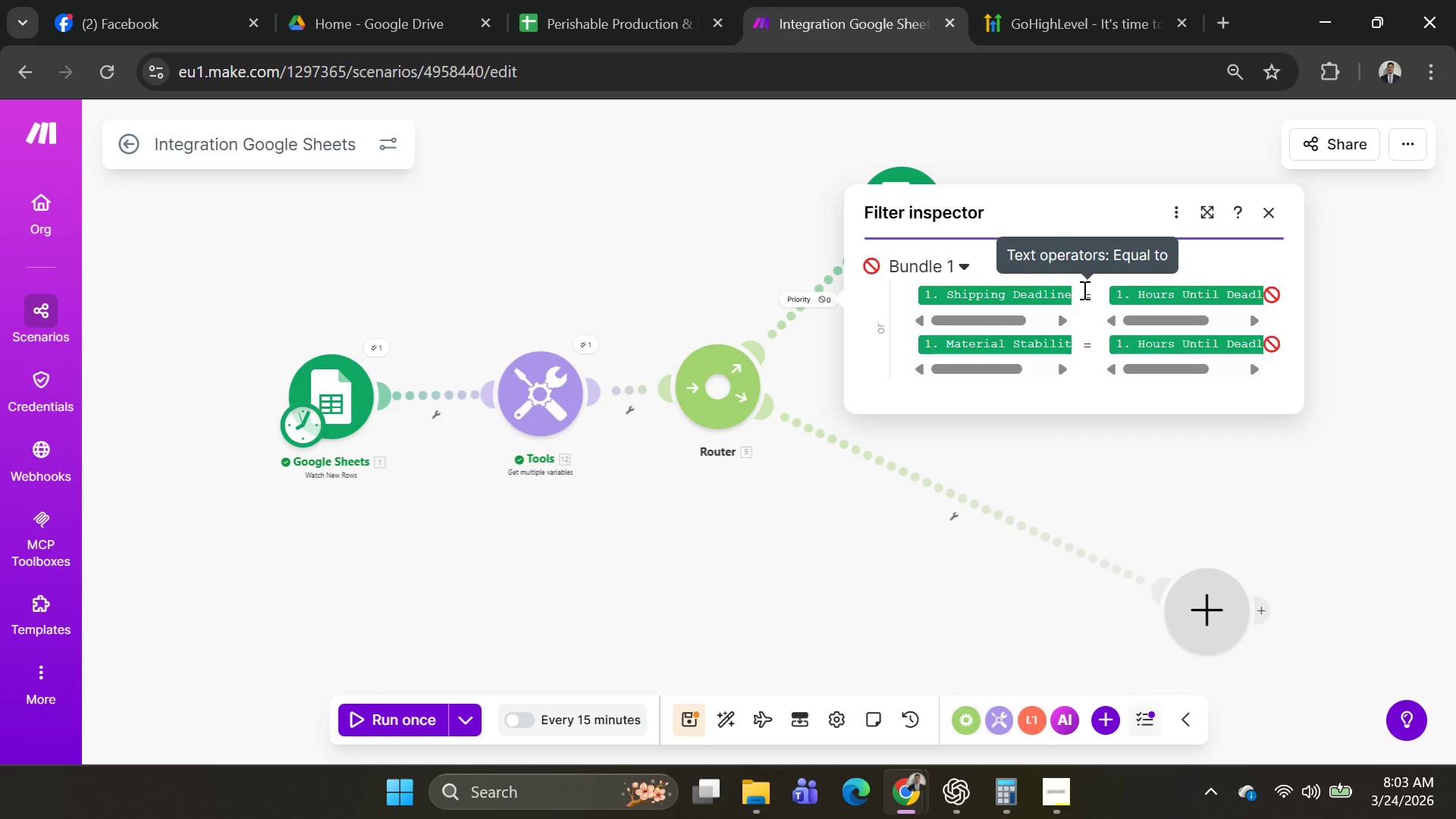 
mouse_move([1059, 290])
 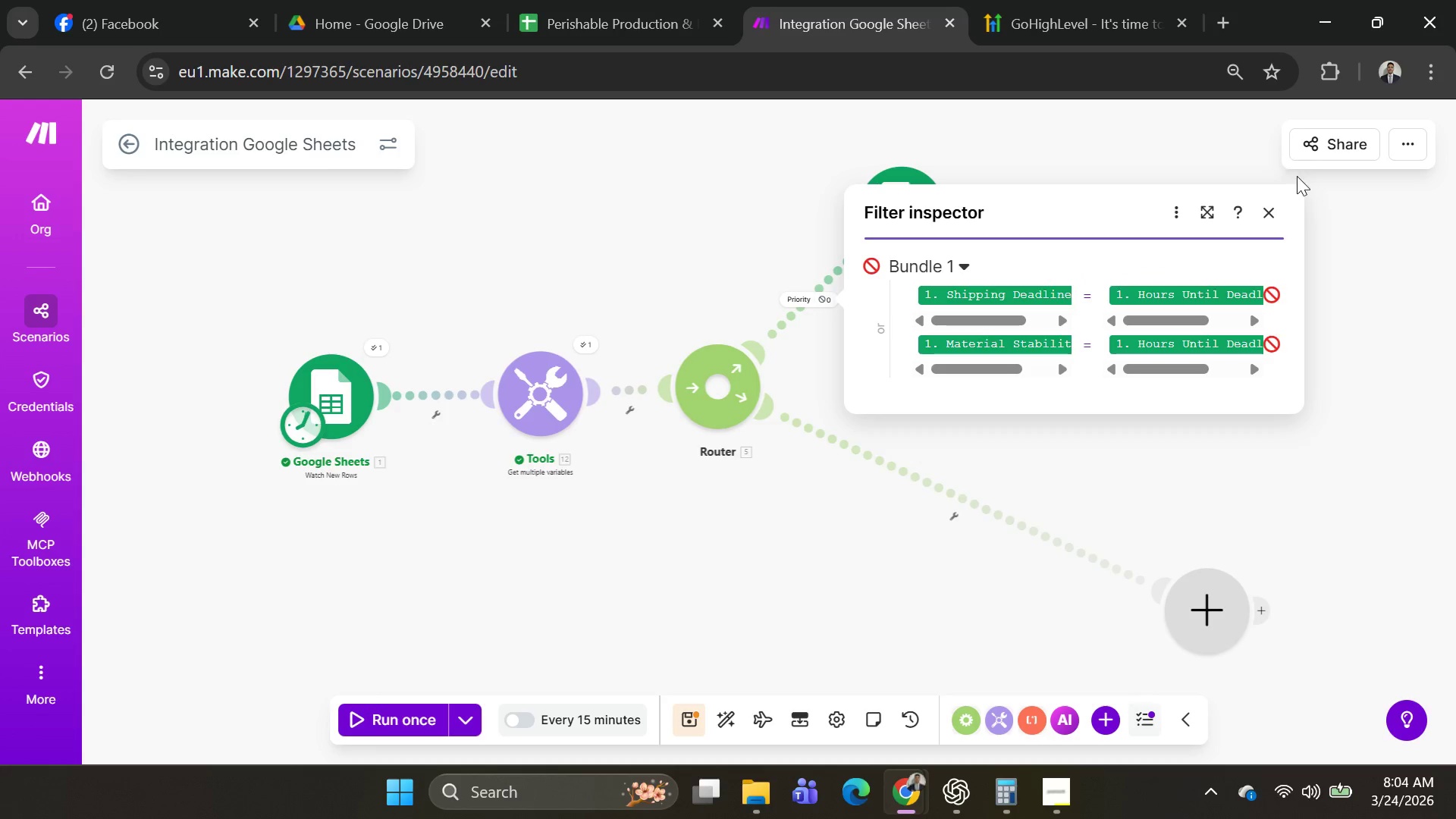 
left_click([1271, 215])
 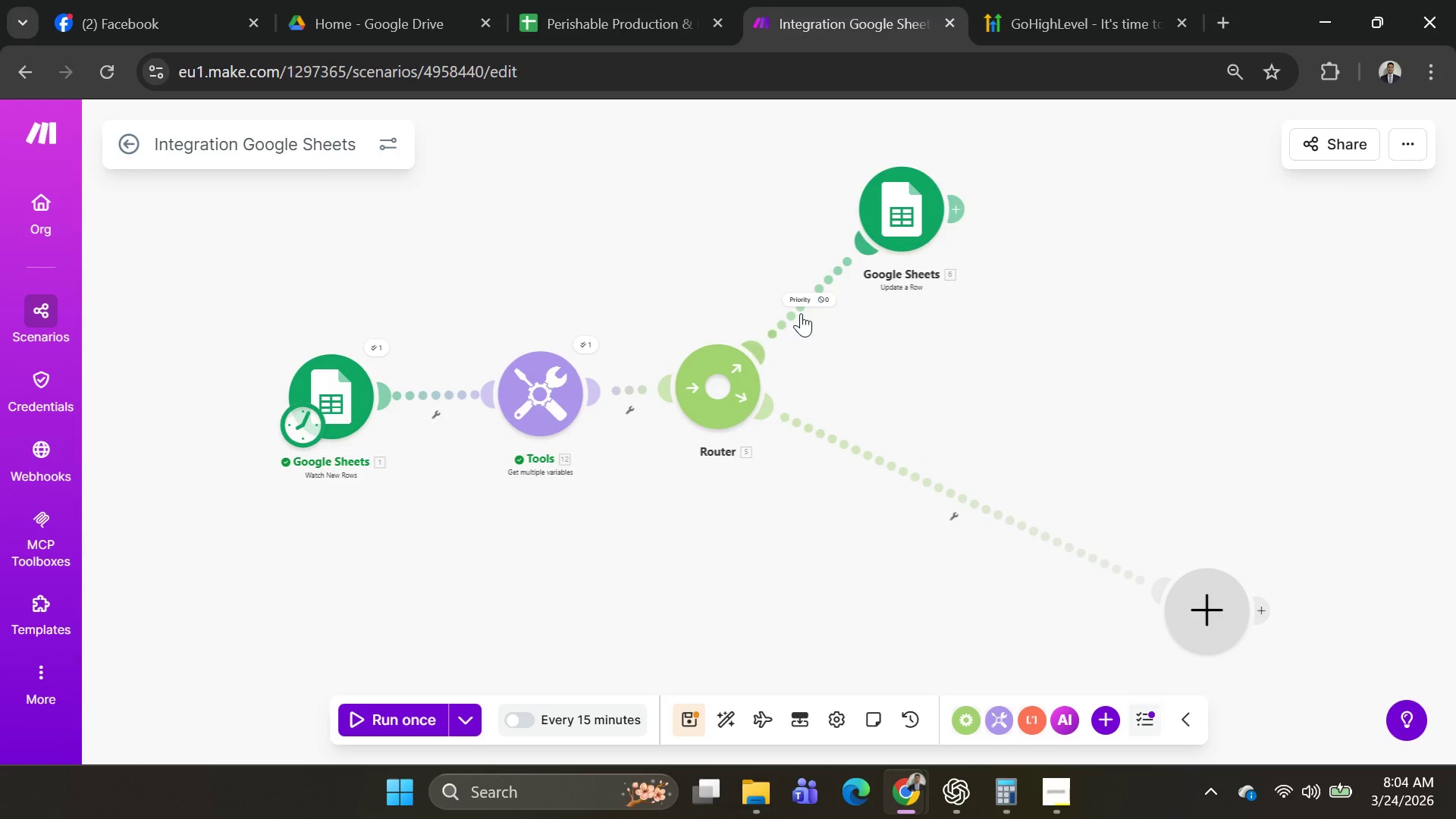 
left_click([801, 313])
 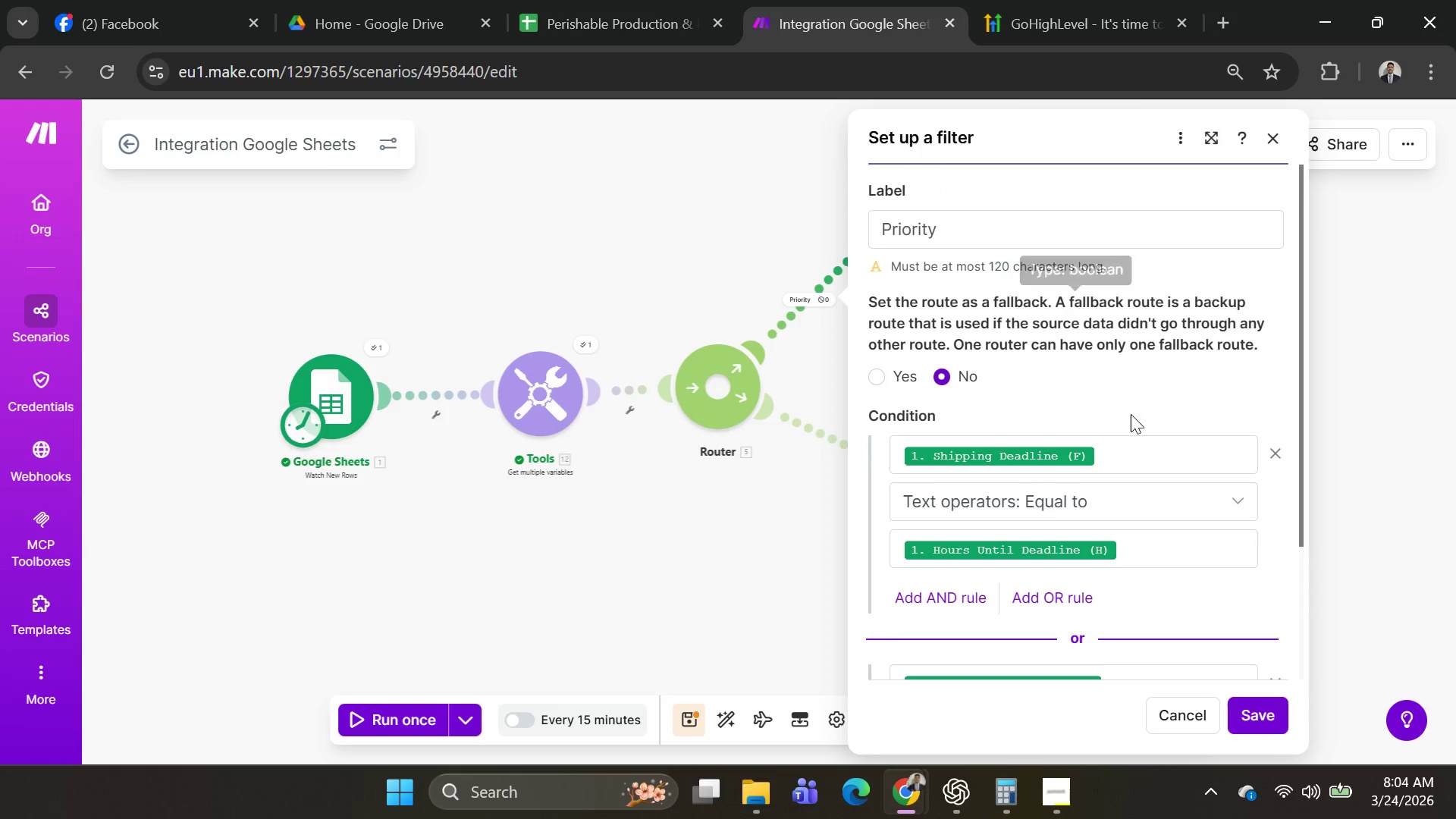 
scroll: coordinate [1185, 432], scroll_direction: down, amount: 9.0
 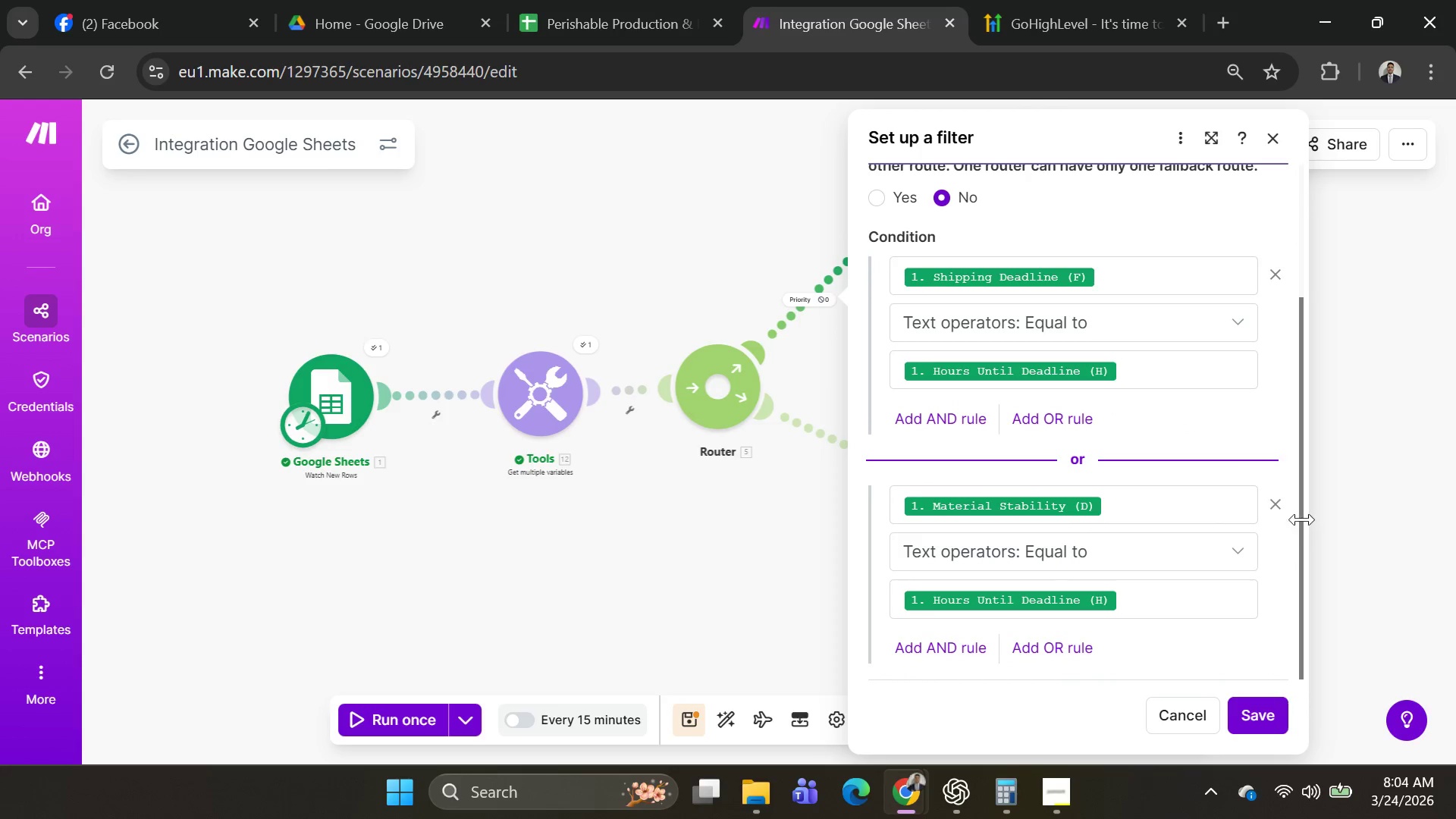 
left_click([1277, 502])
 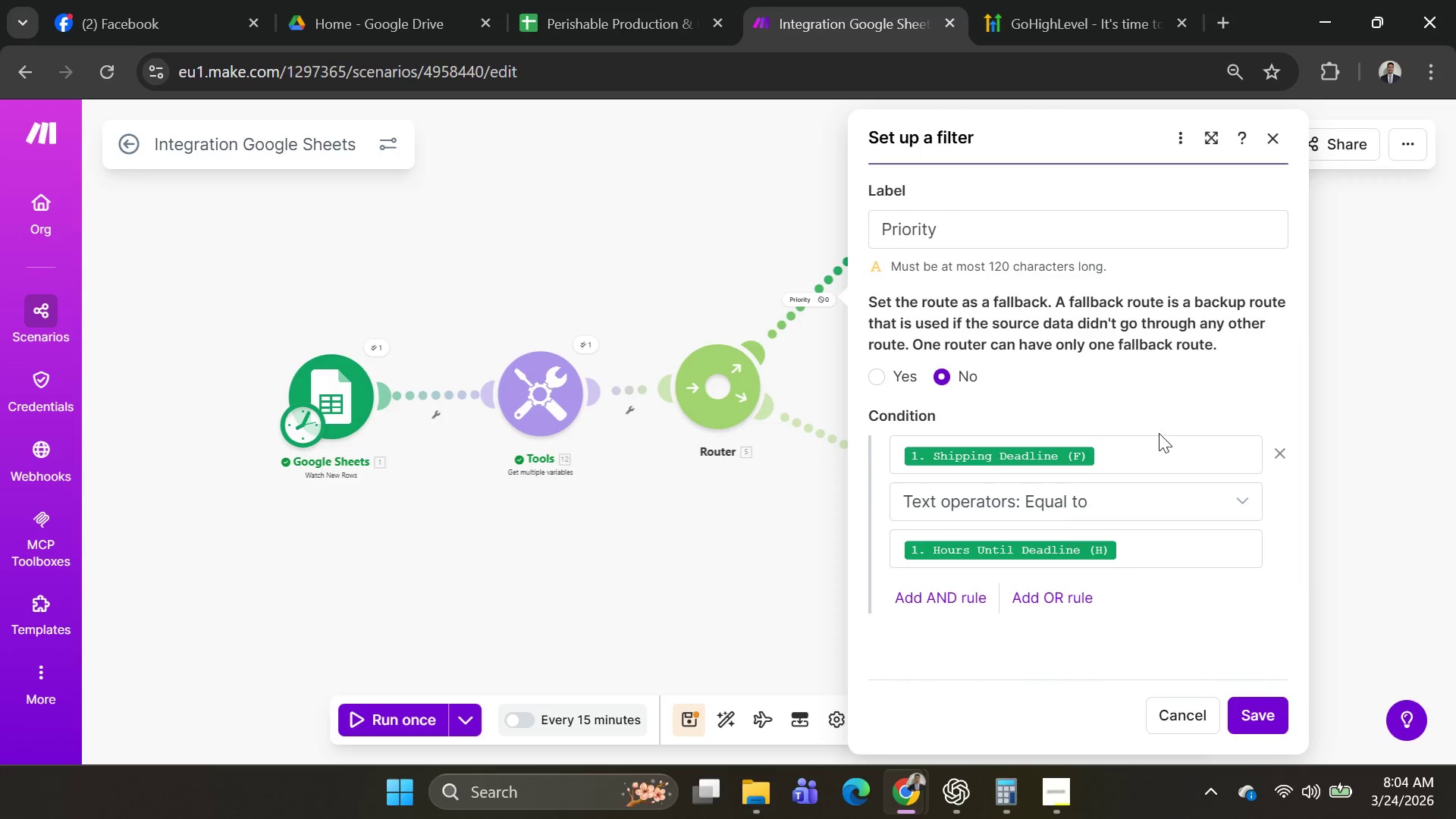 
left_click([1152, 453])
 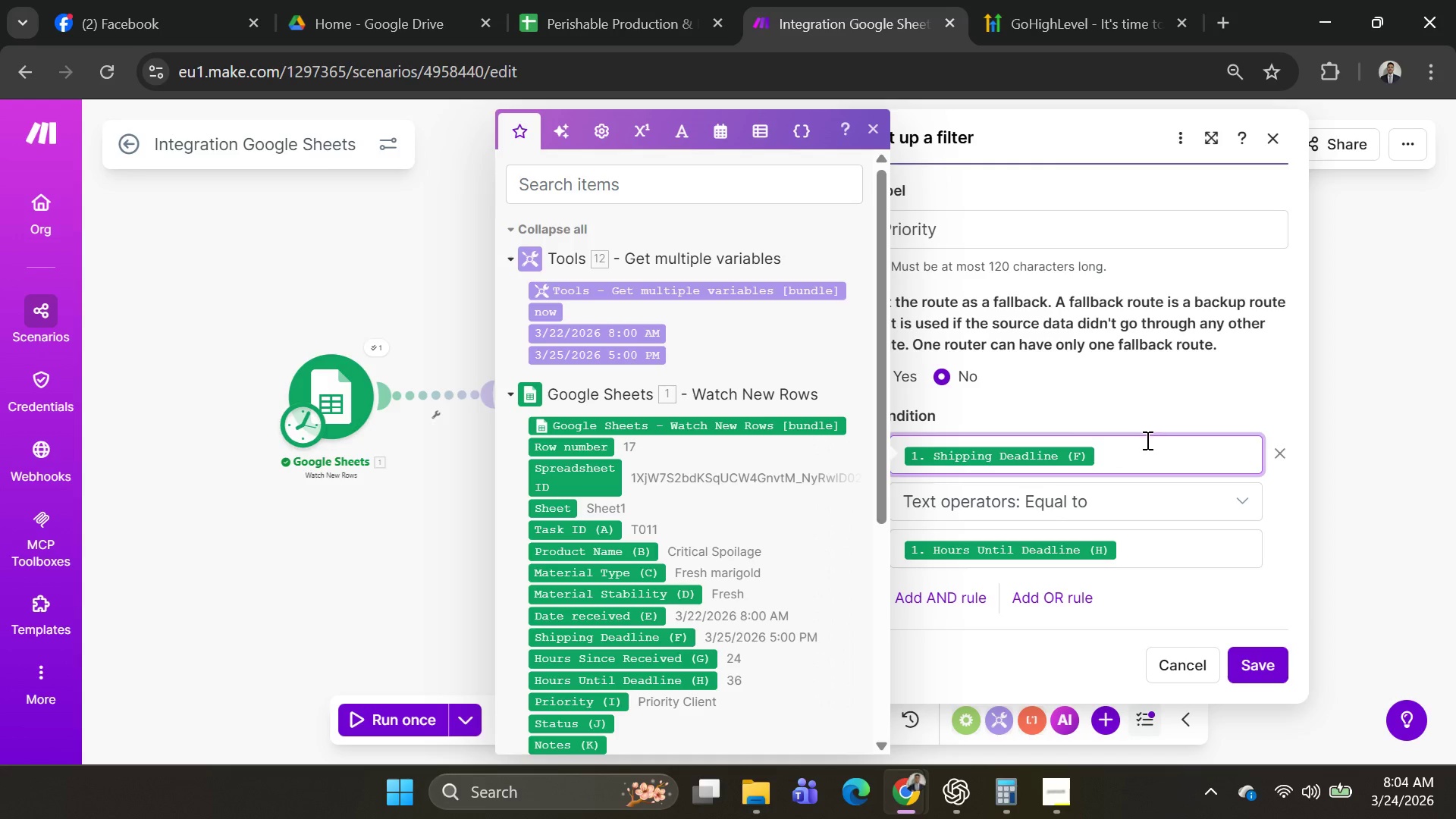 
wait(5.51)
 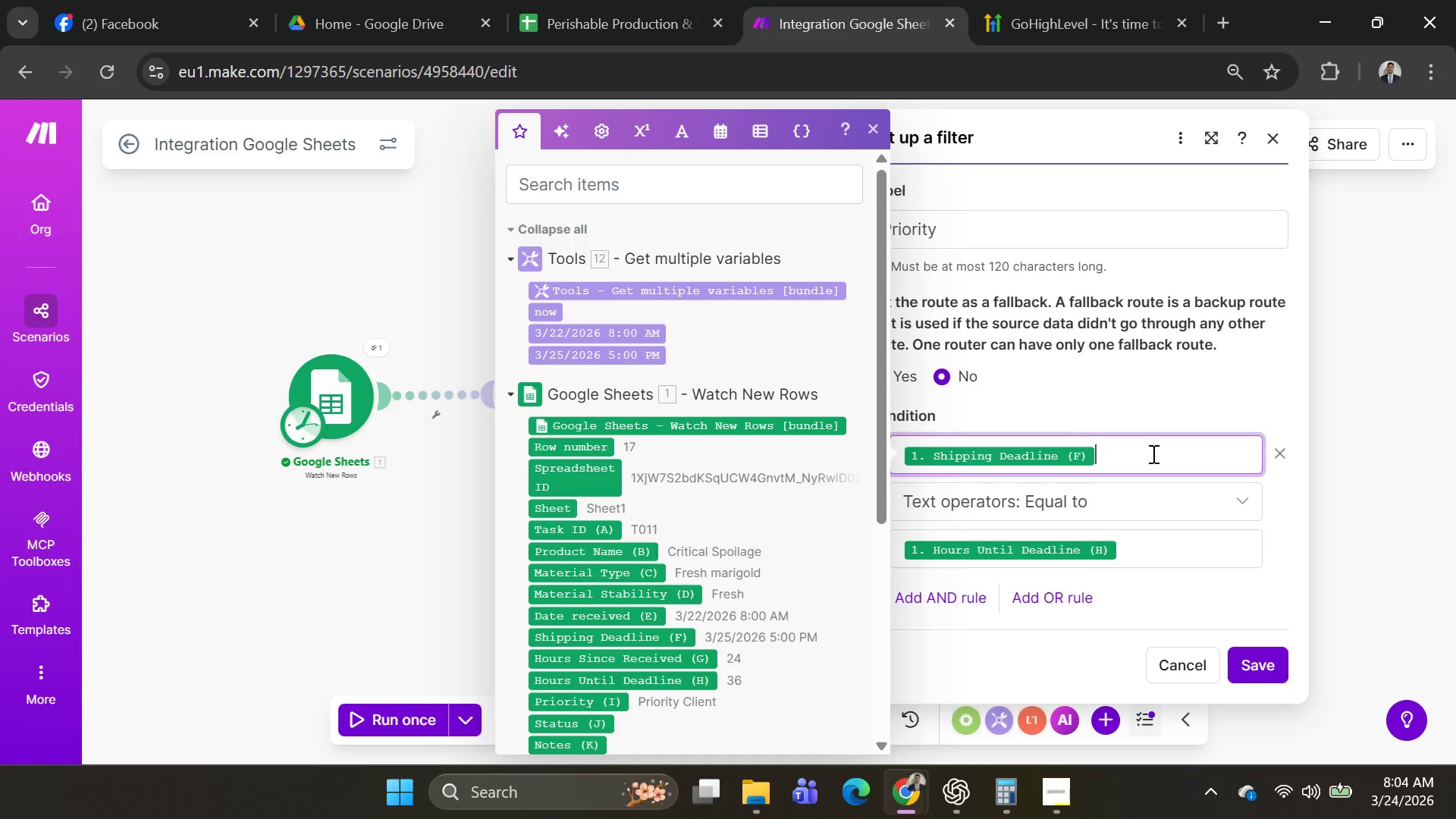 
key(Backspace)
 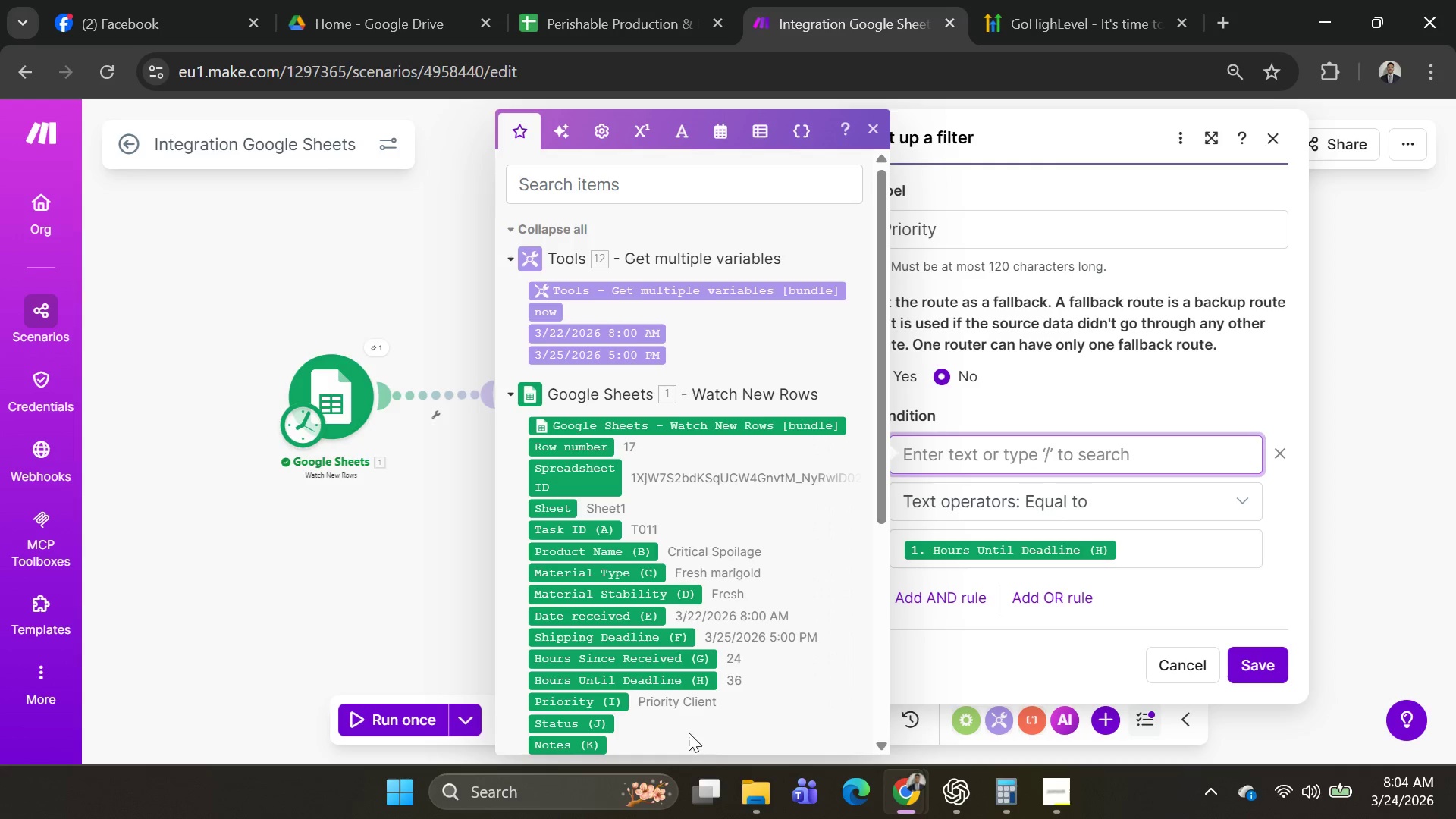 
scroll: coordinate [709, 598], scroll_direction: down, amount: 1.0
 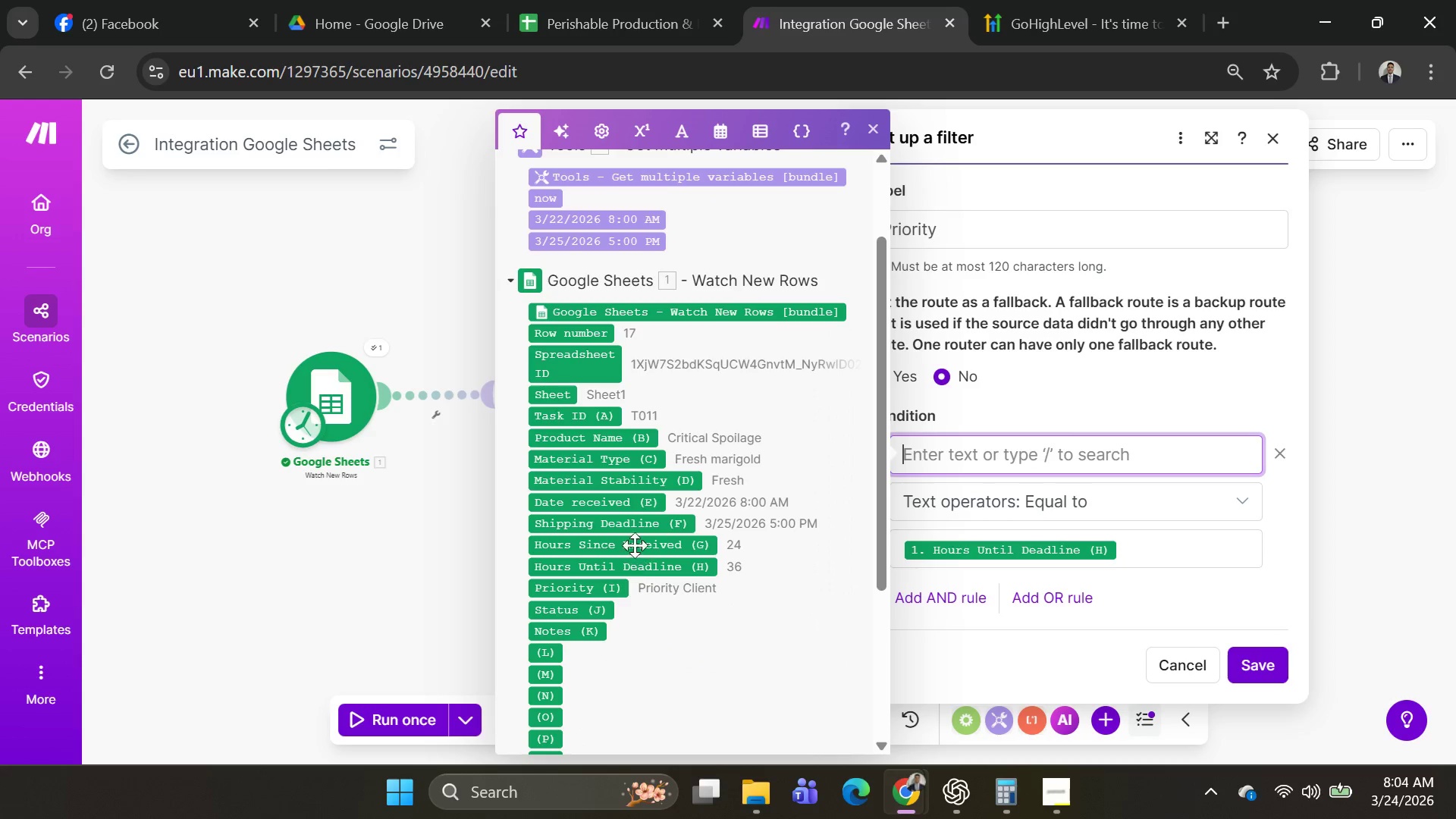 
wait(7.95)
 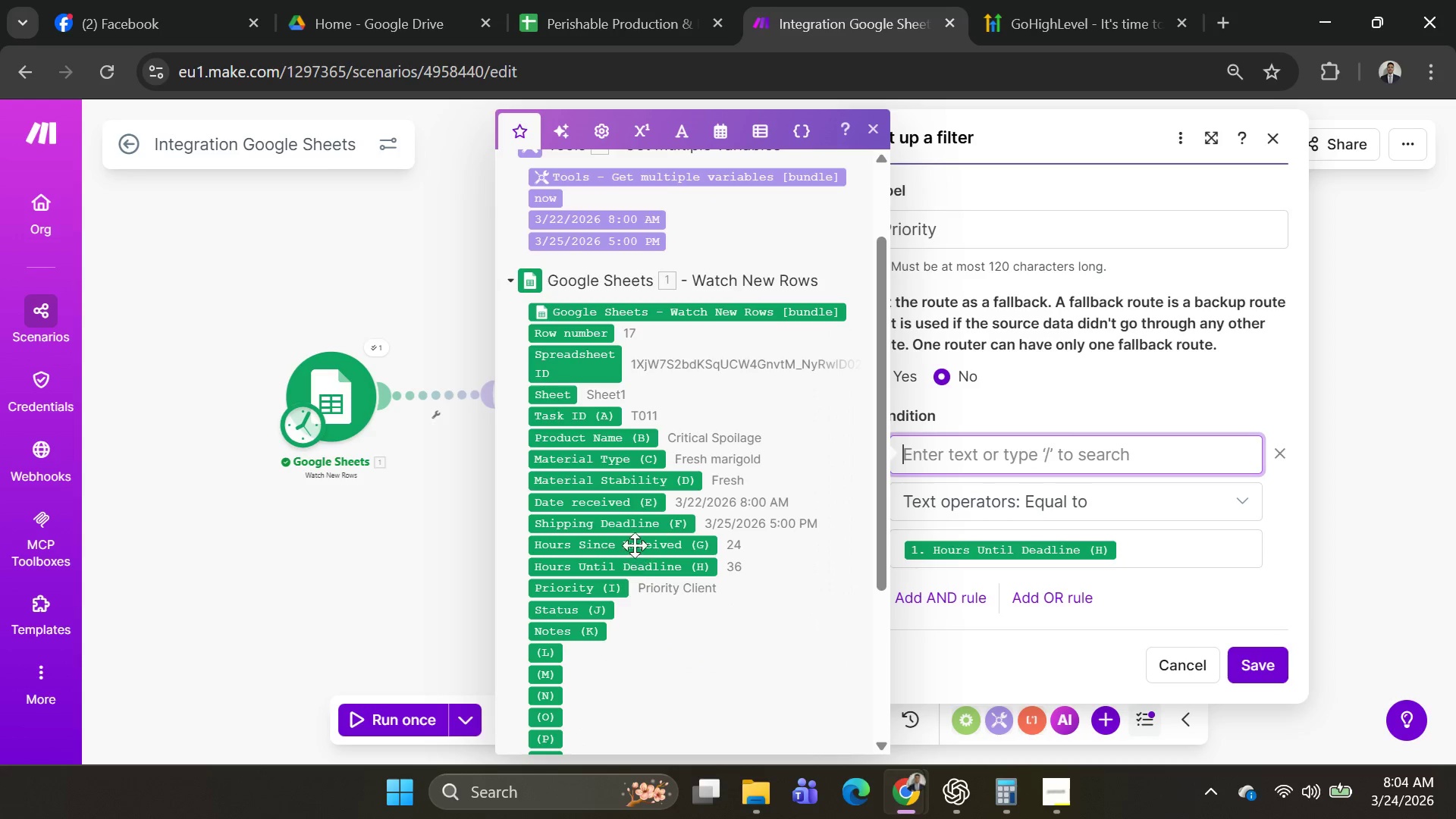 
left_click([674, 479])
 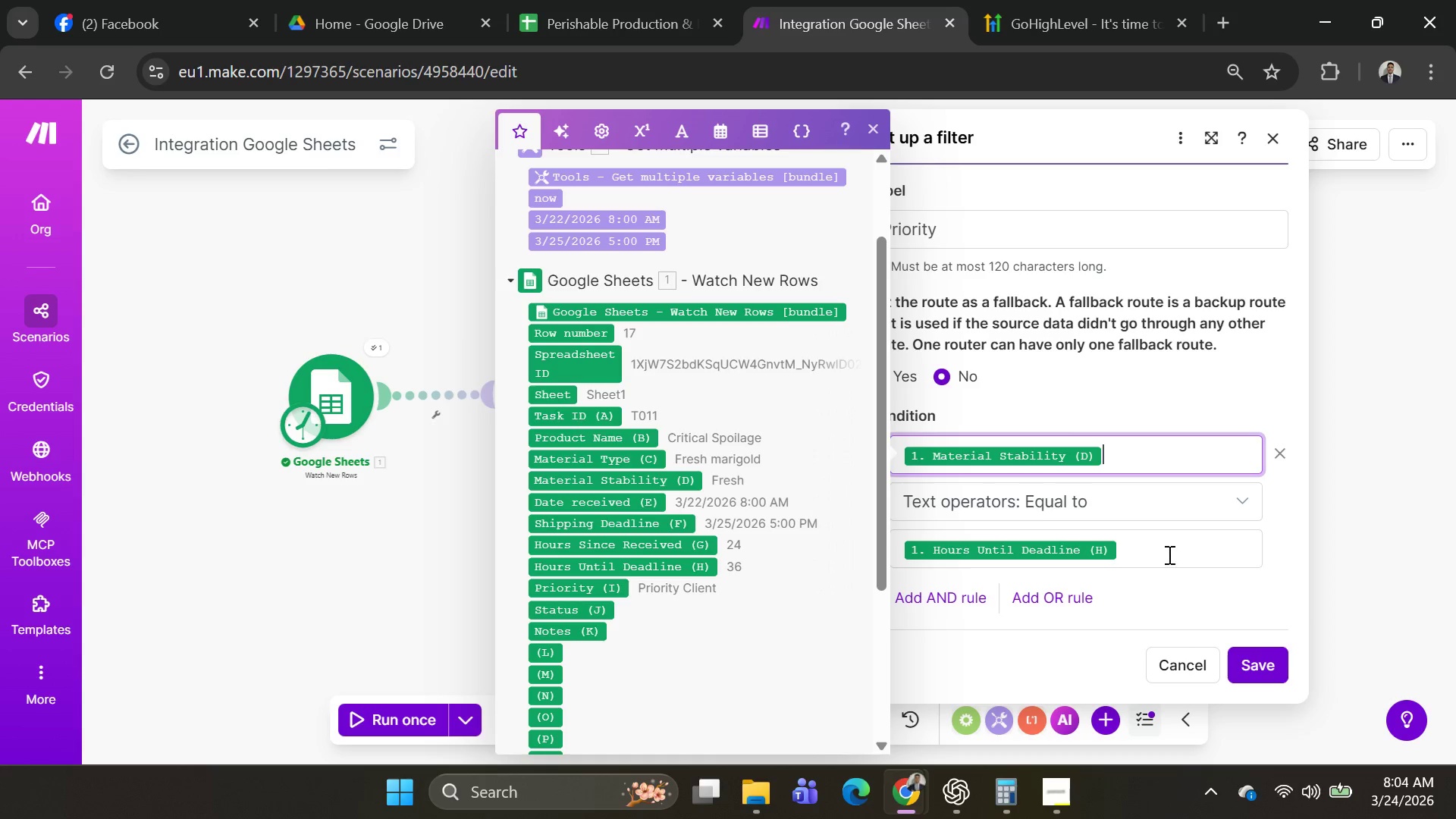 
left_click([1169, 557])
 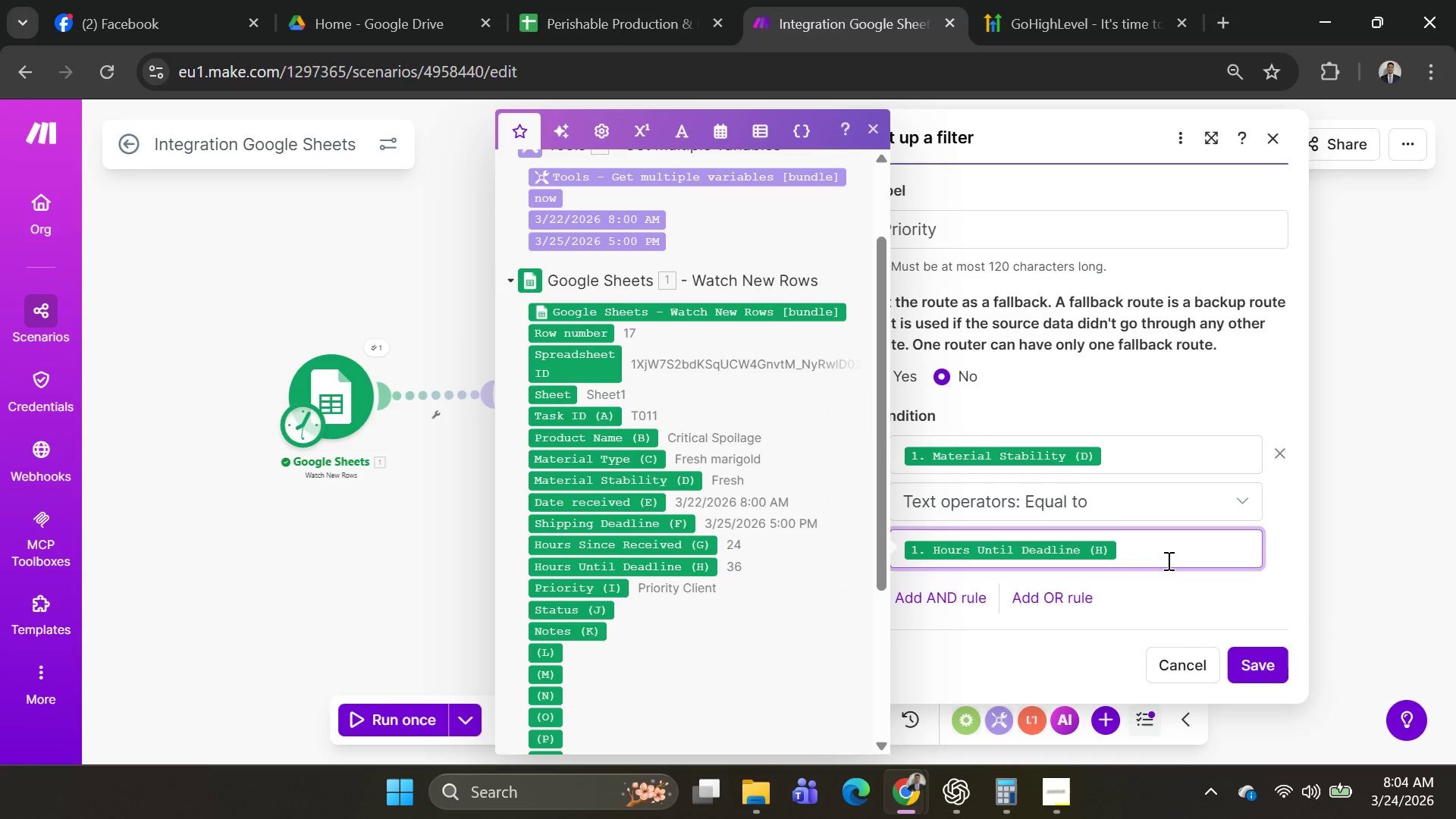 
key(Backspace)
type(fre)
key(Backspace)
key(Backspace)
key(Backspace)
type(G)
key(Backspace)
type(Fresh)
 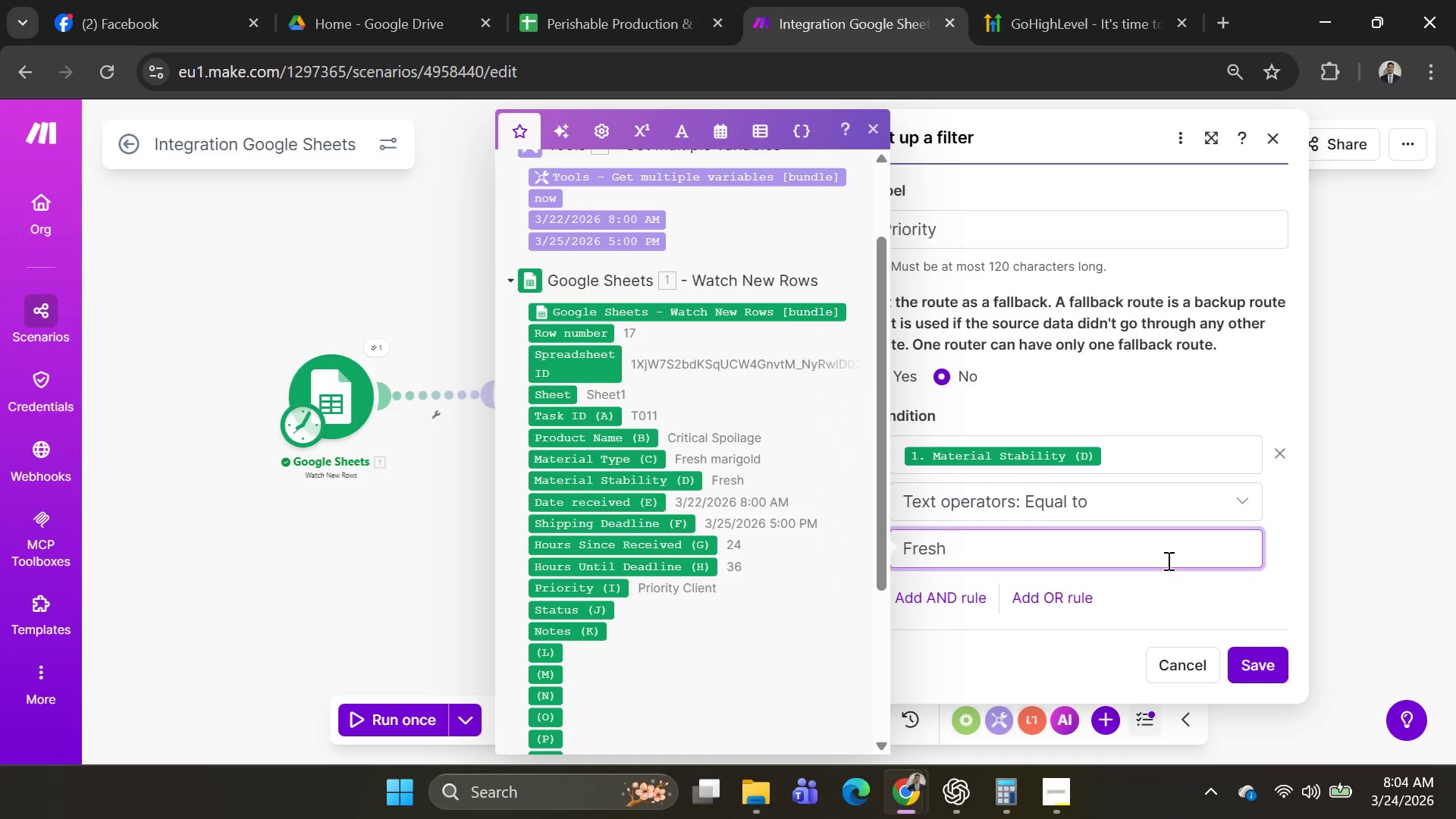 
left_click([1243, 676])
 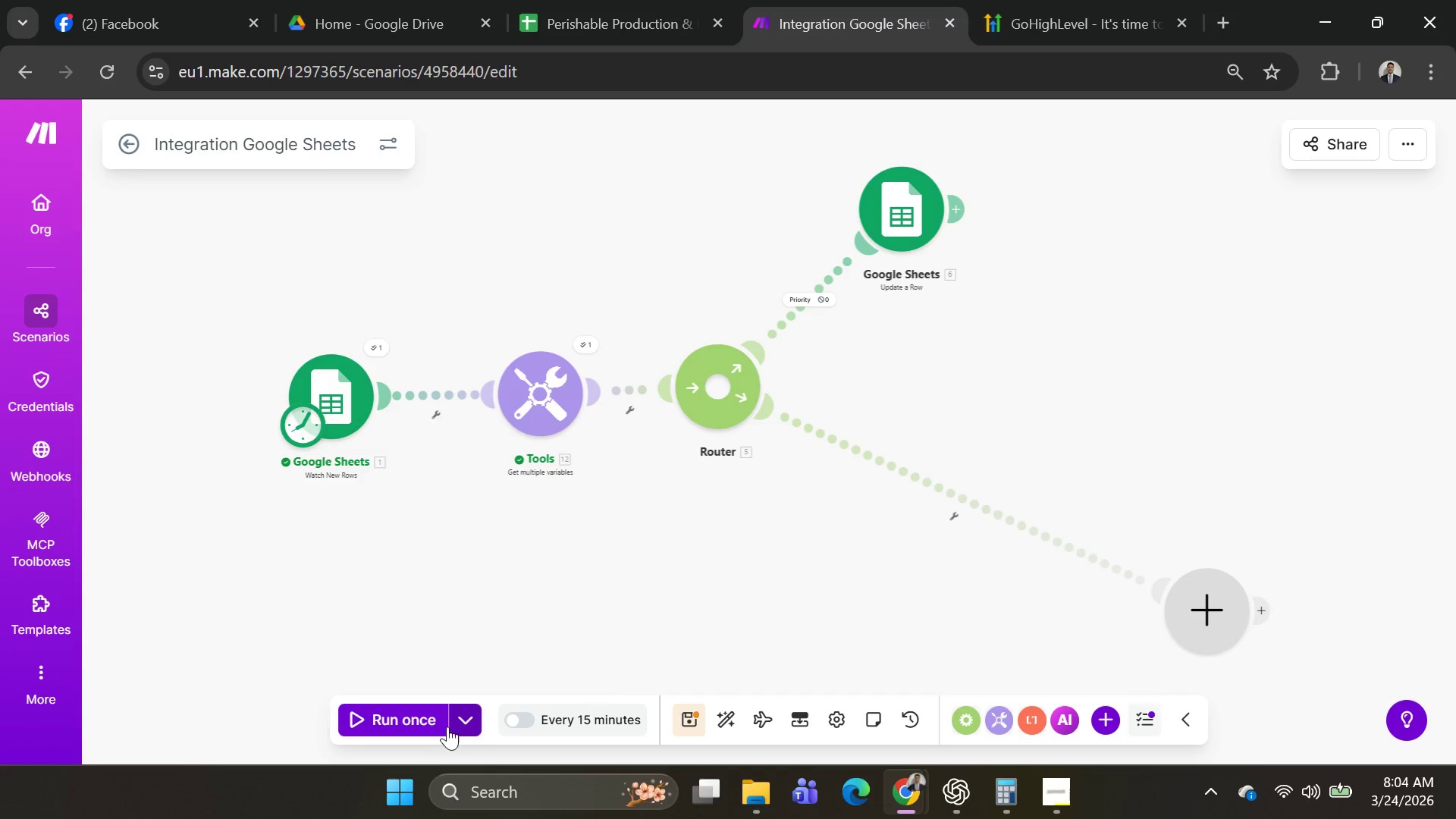 
left_click([428, 730])
 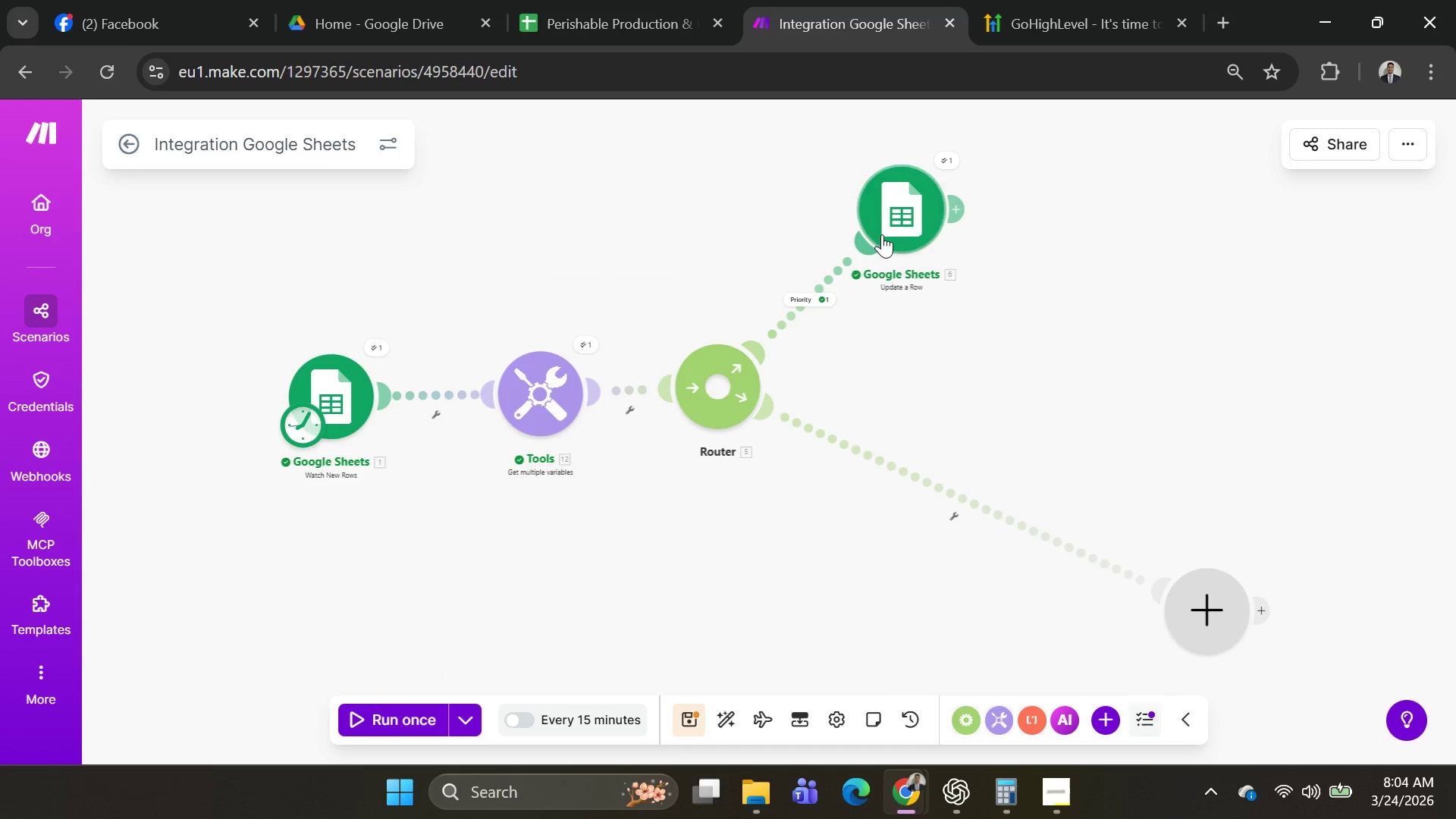 
key(Alt+AltLeft)
 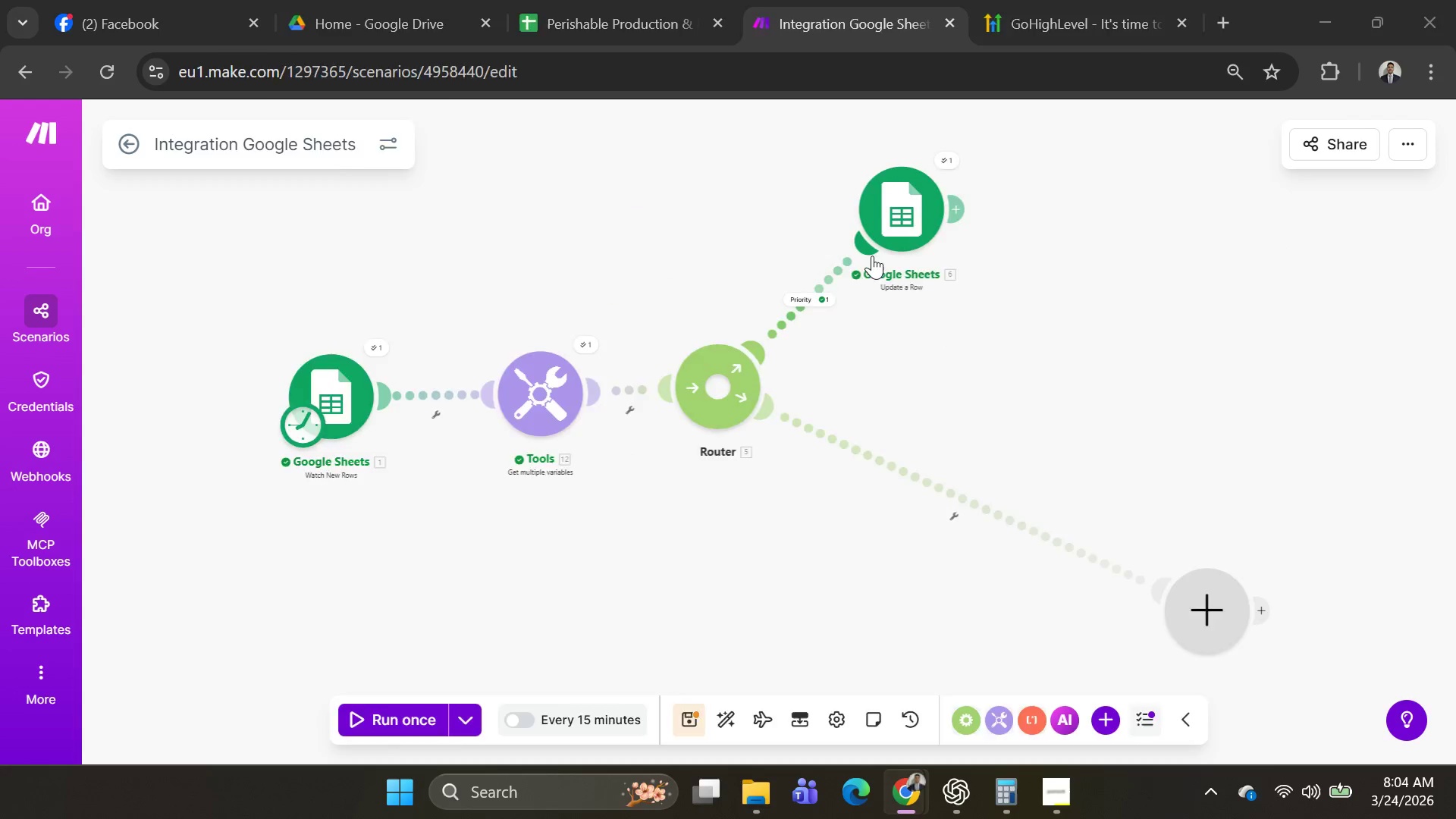 
key(Alt+Tab)
 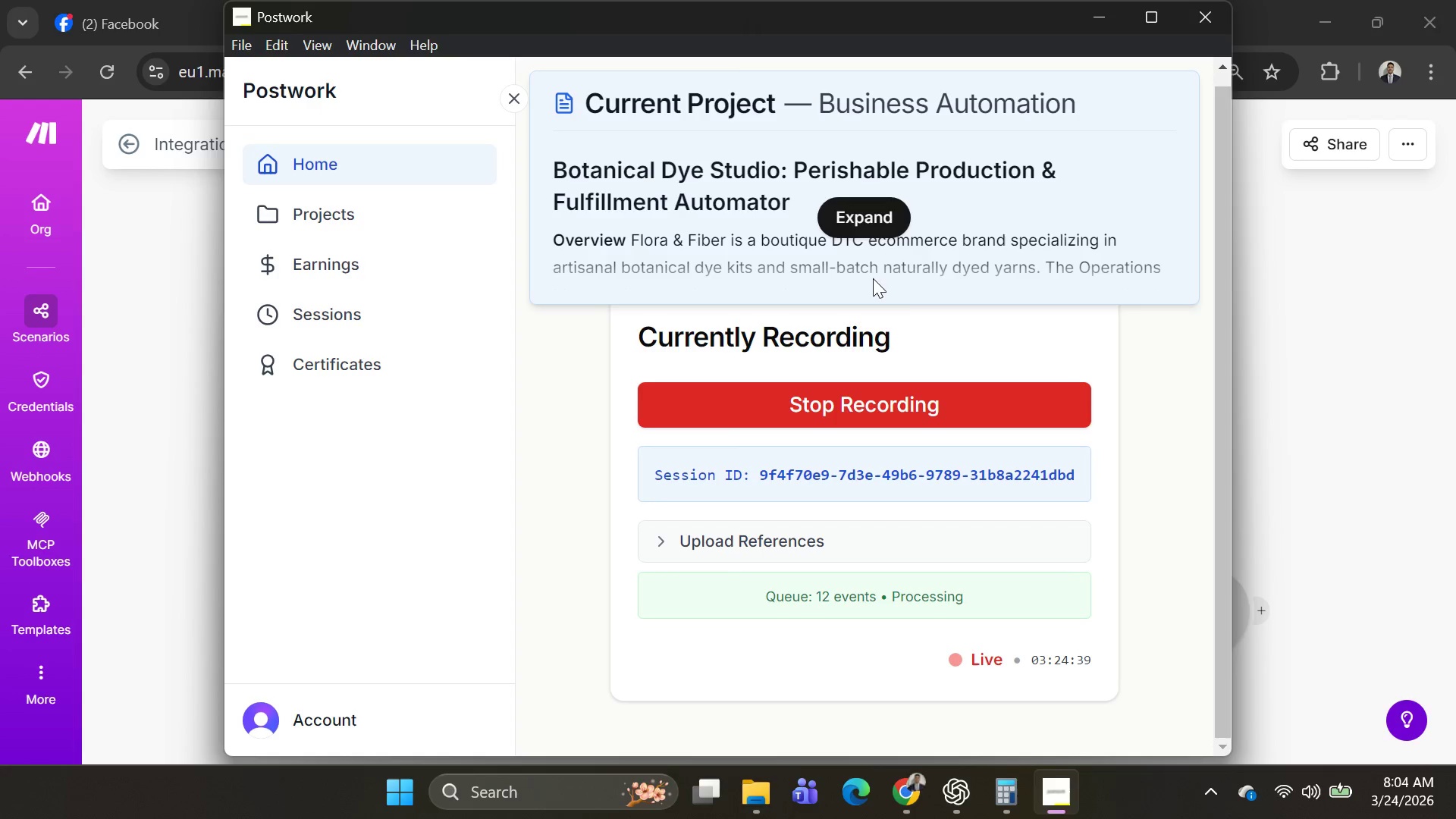 
key(Alt+AltLeft)